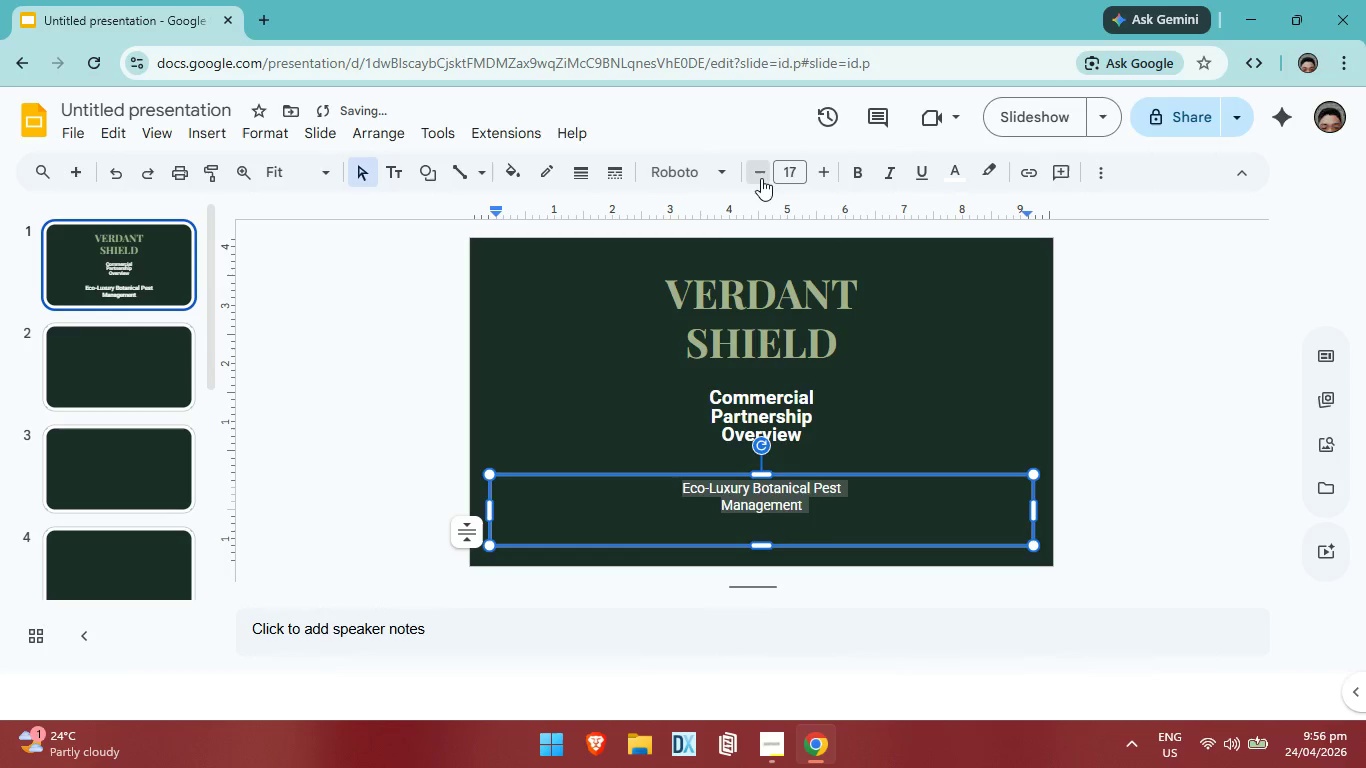 
triple_click([761, 178])
 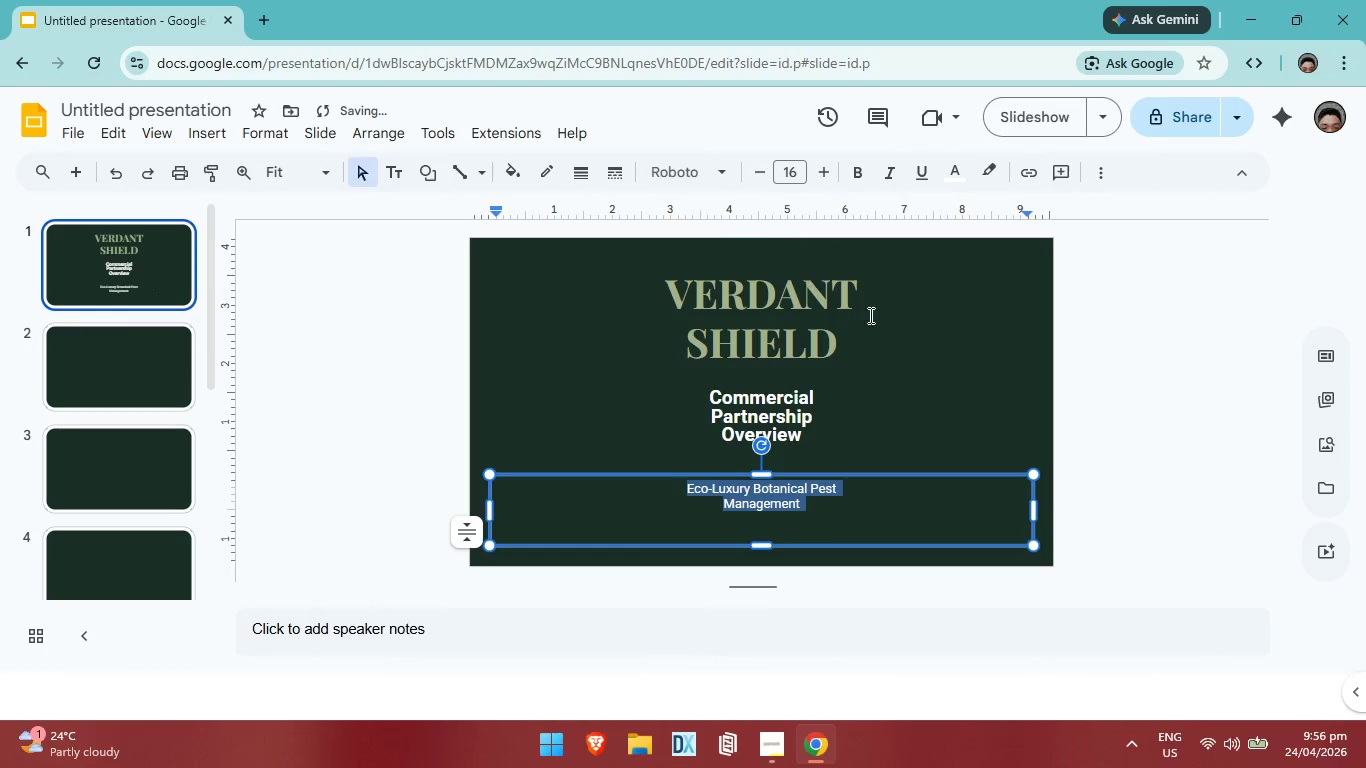 
left_click([1195, 452])
 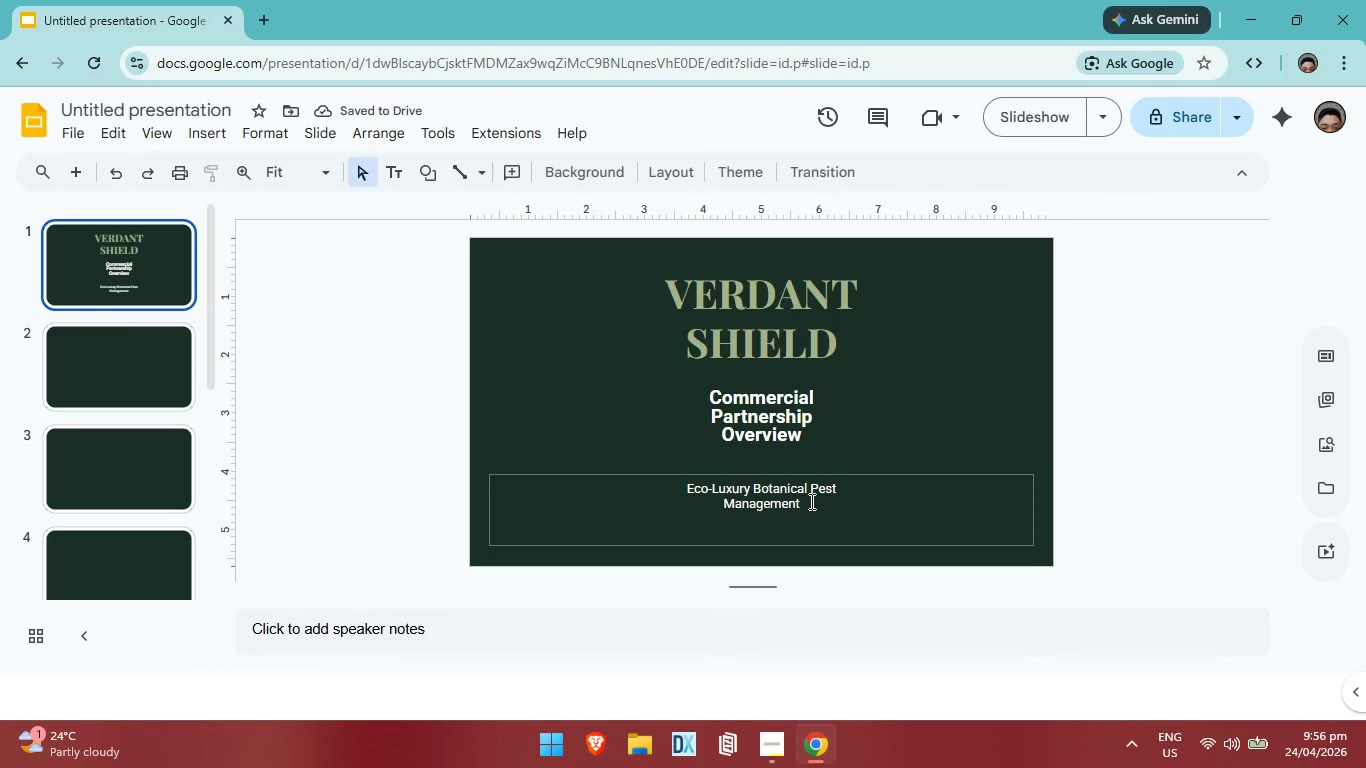 
left_click([780, 494])
 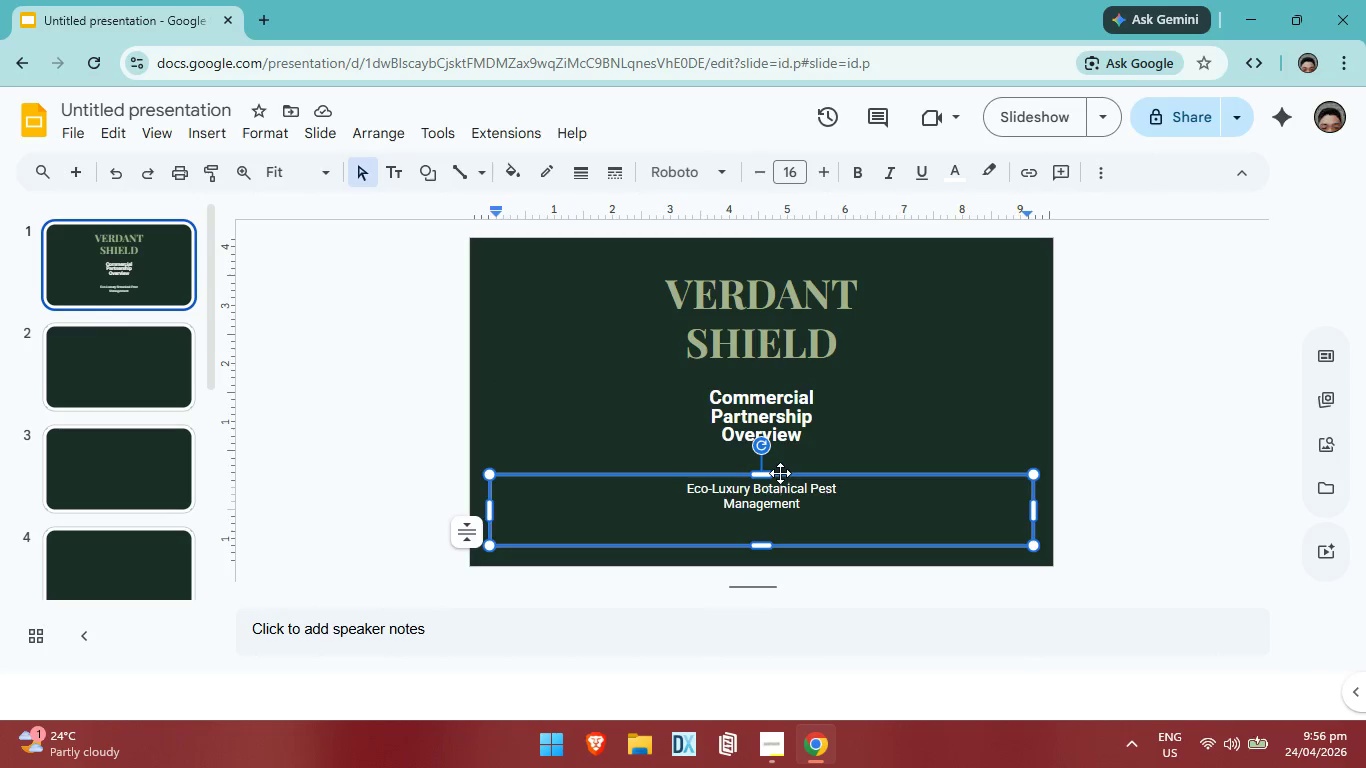 
left_click_drag(start_coordinate=[780, 473], to_coordinate=[780, 459])
 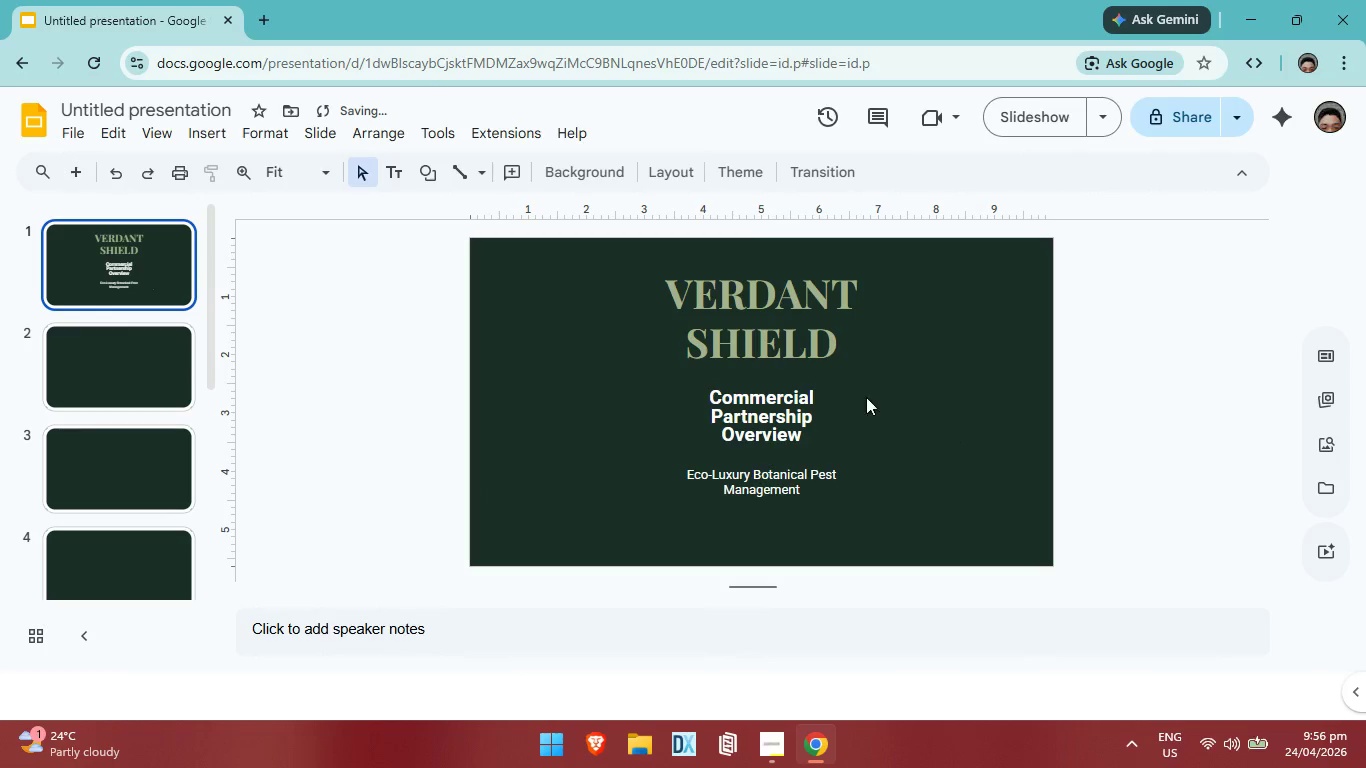 
left_click([778, 405])
 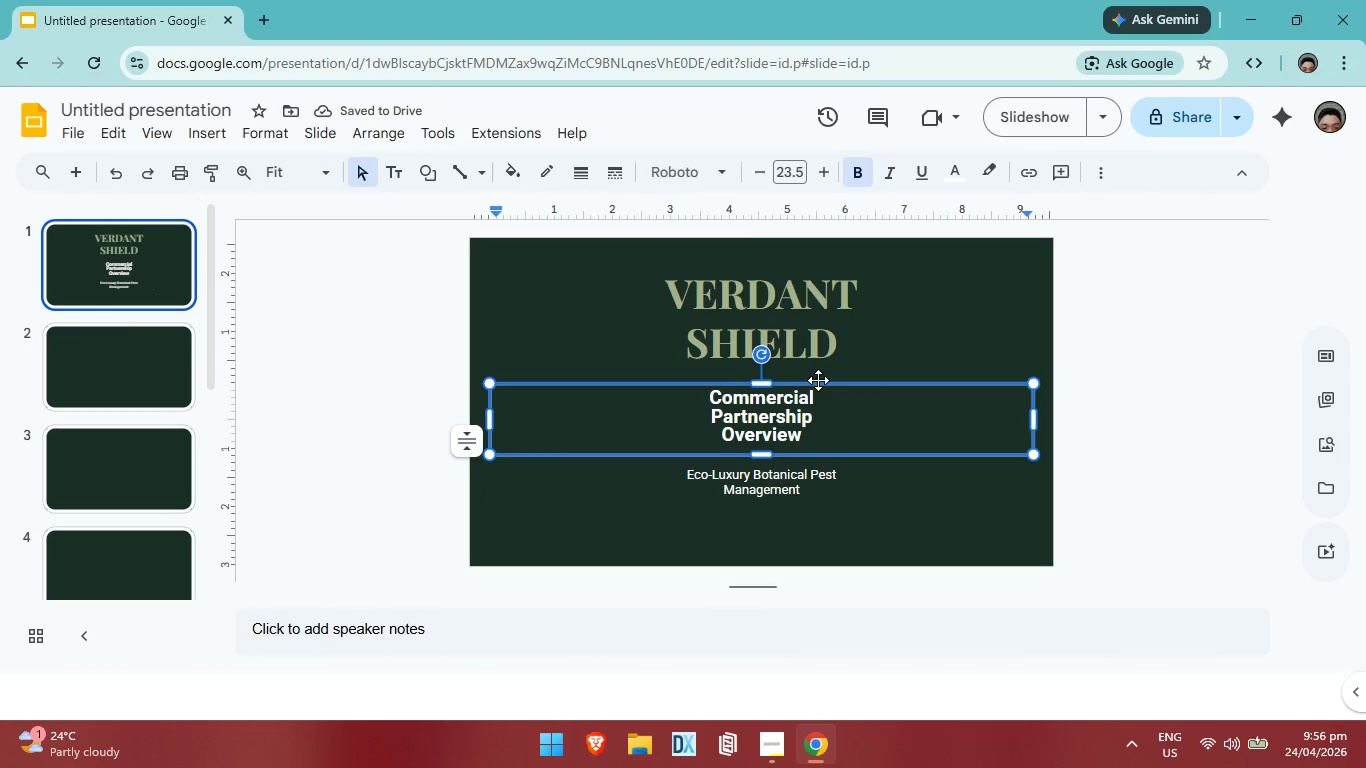 
left_click_drag(start_coordinate=[818, 380], to_coordinate=[818, 385])
 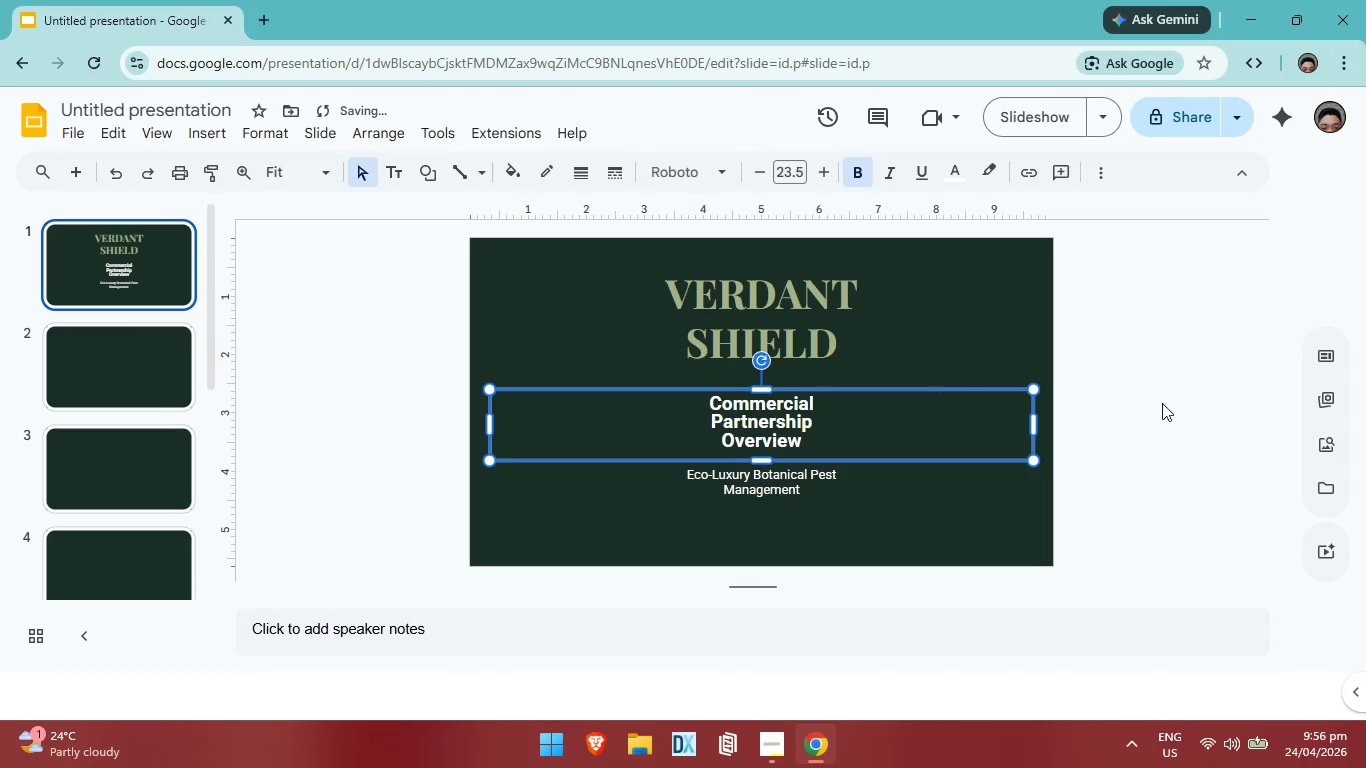 
left_click([1162, 403])
 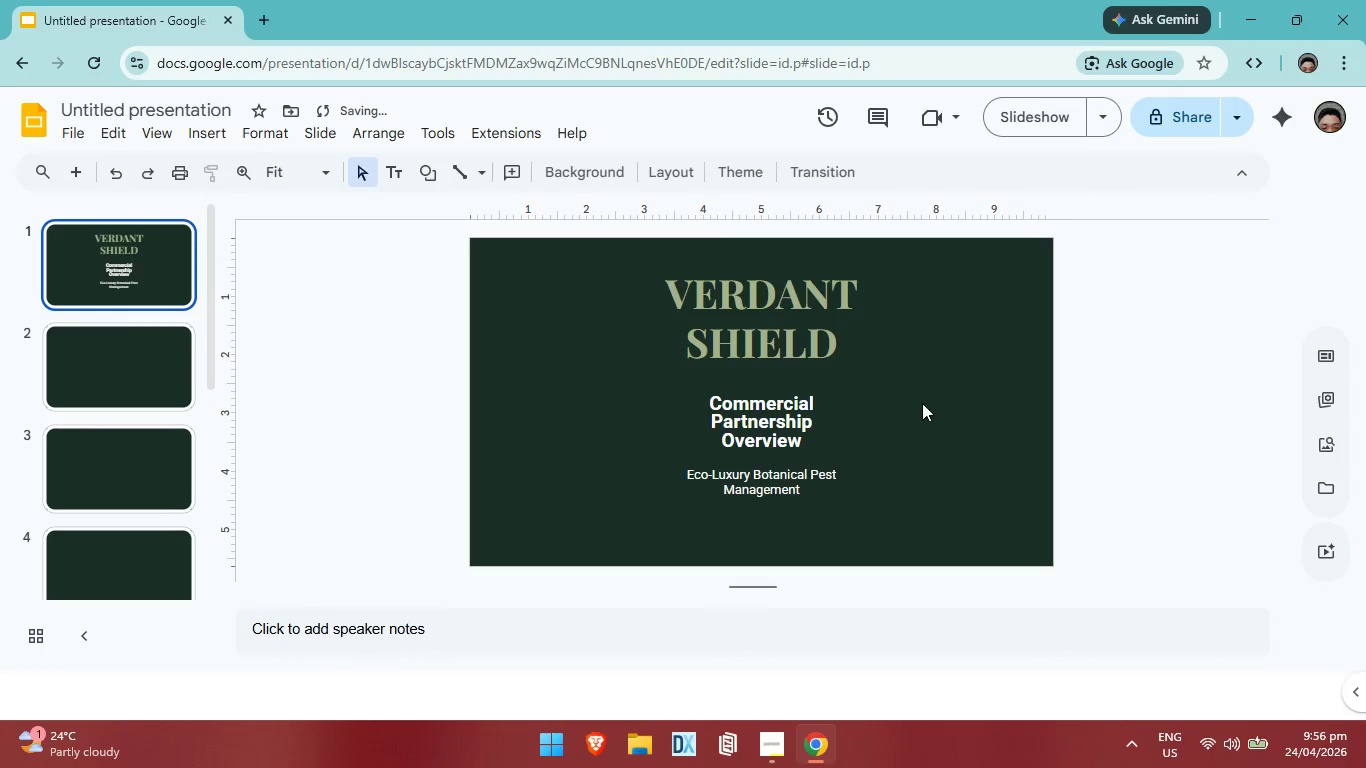 
scroll: coordinate [922, 403], scroll_direction: up, amount: 1.0
 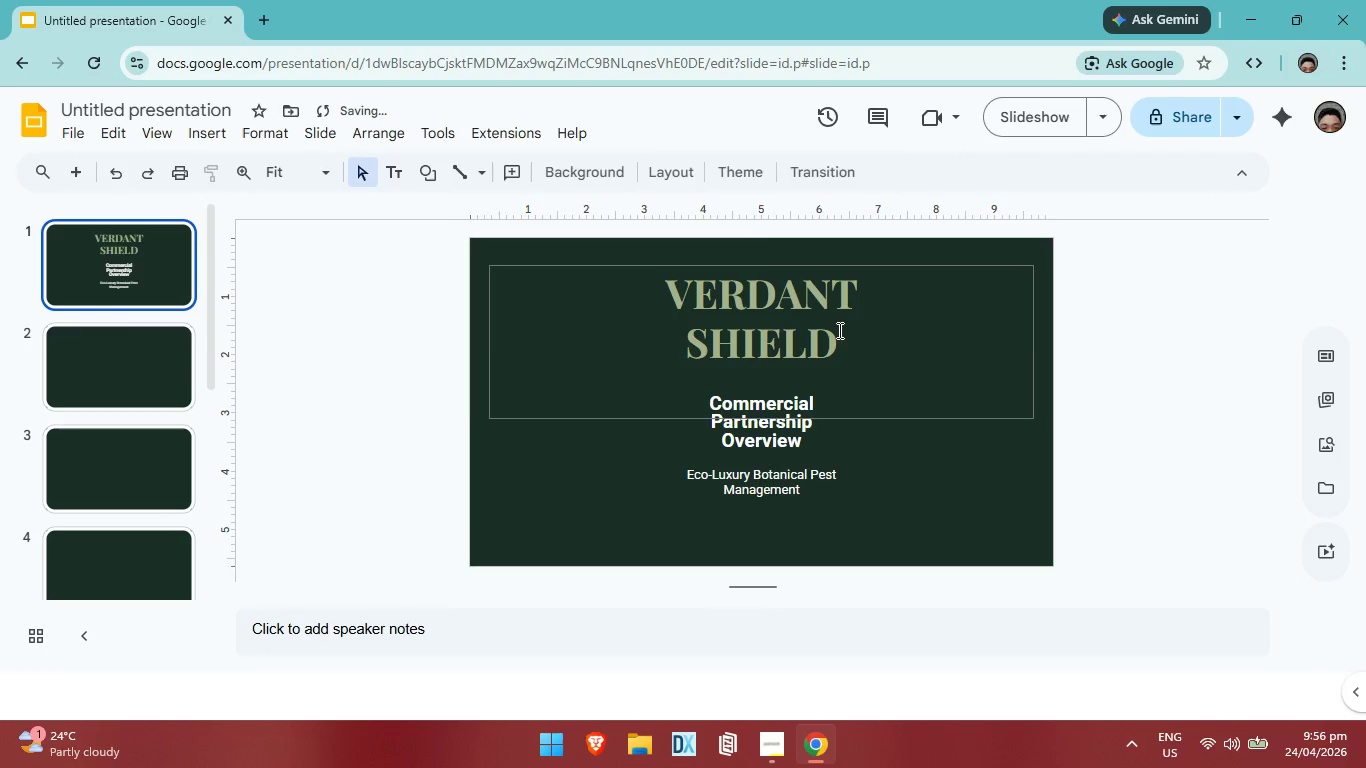 
left_click([838, 330])
 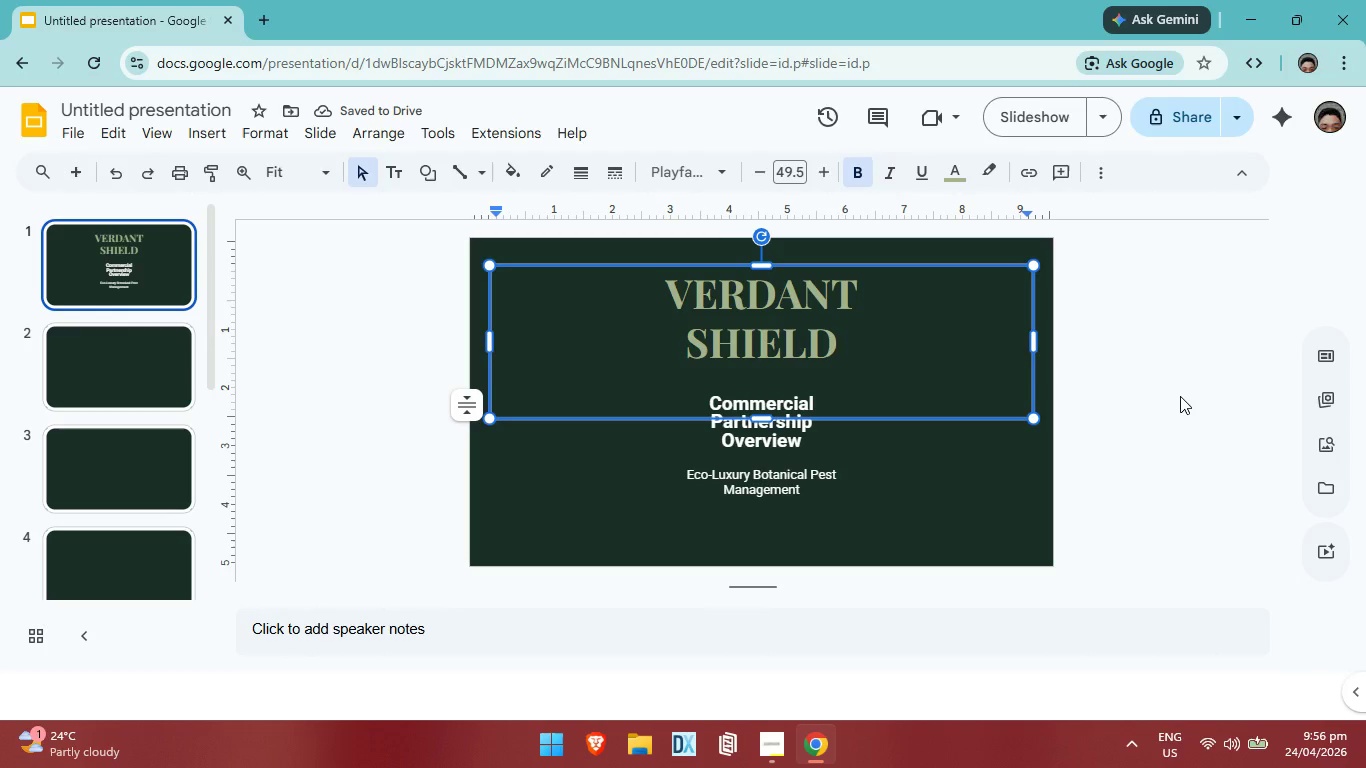 
left_click([1180, 396])
 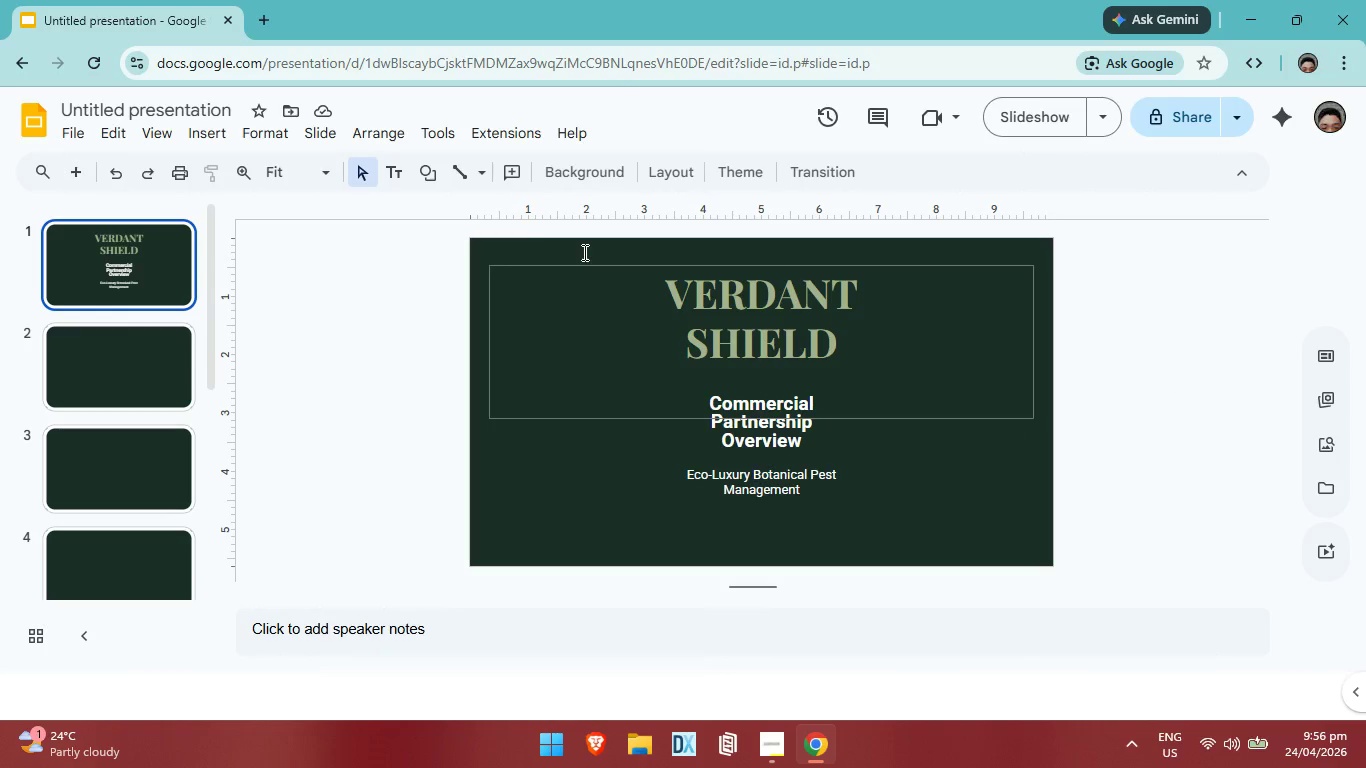 
left_click([457, 166])
 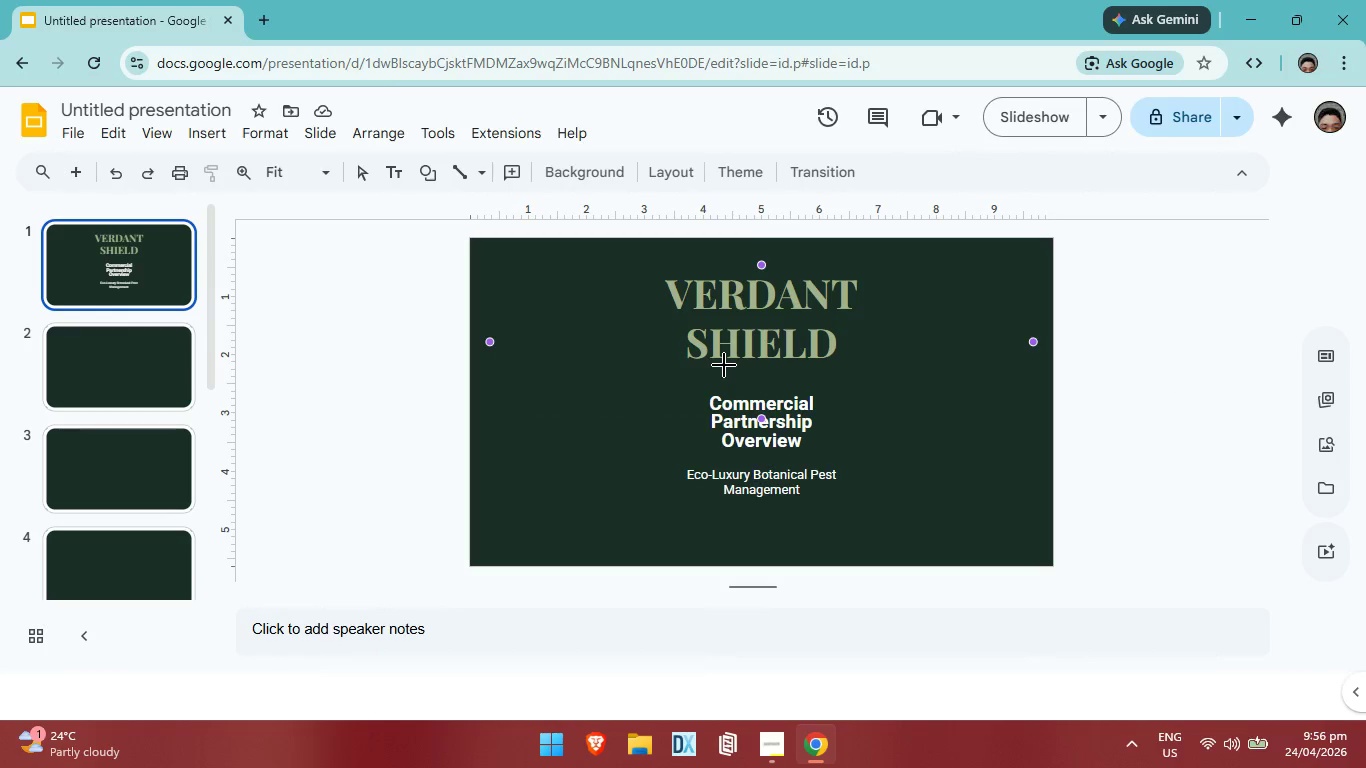 
left_click_drag(start_coordinate=[722, 372], to_coordinate=[803, 372])
 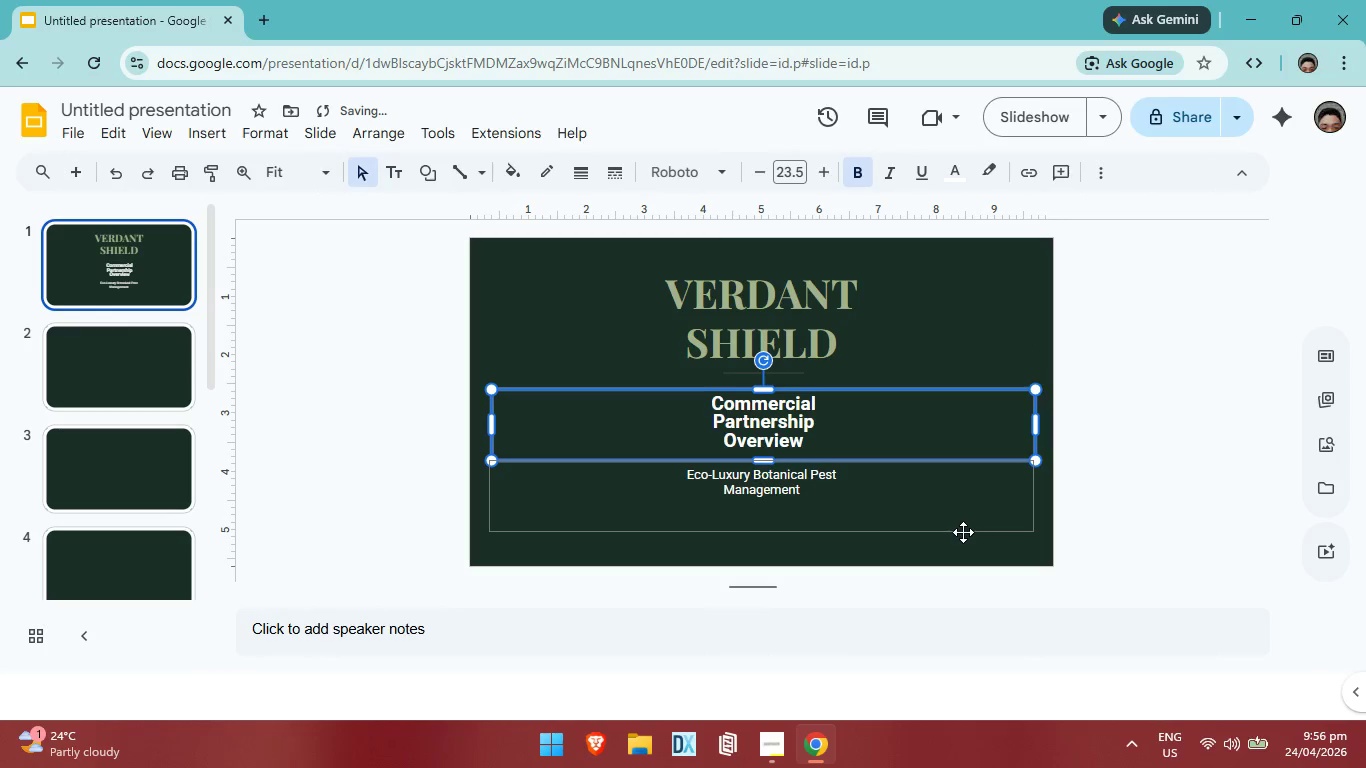 
key(Control+ControlLeft)
 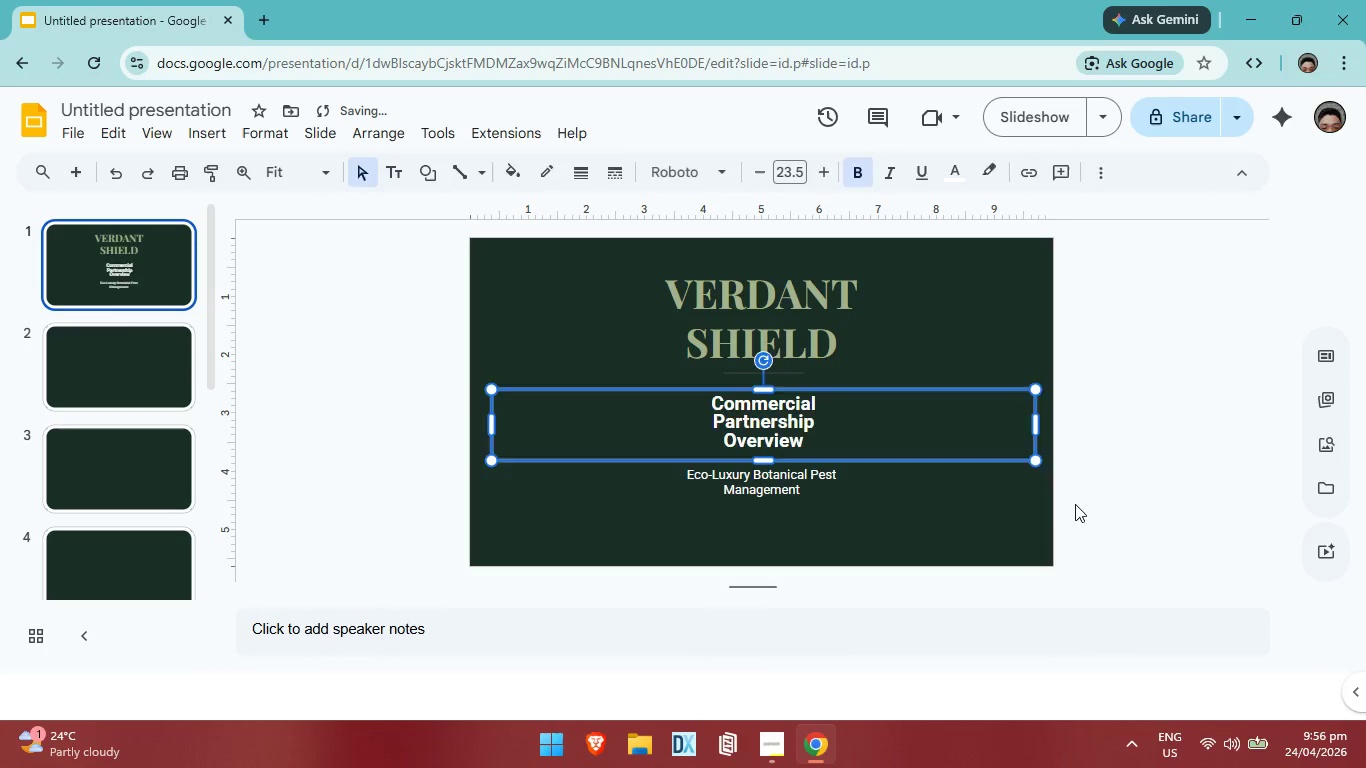 
key(Control+X)
 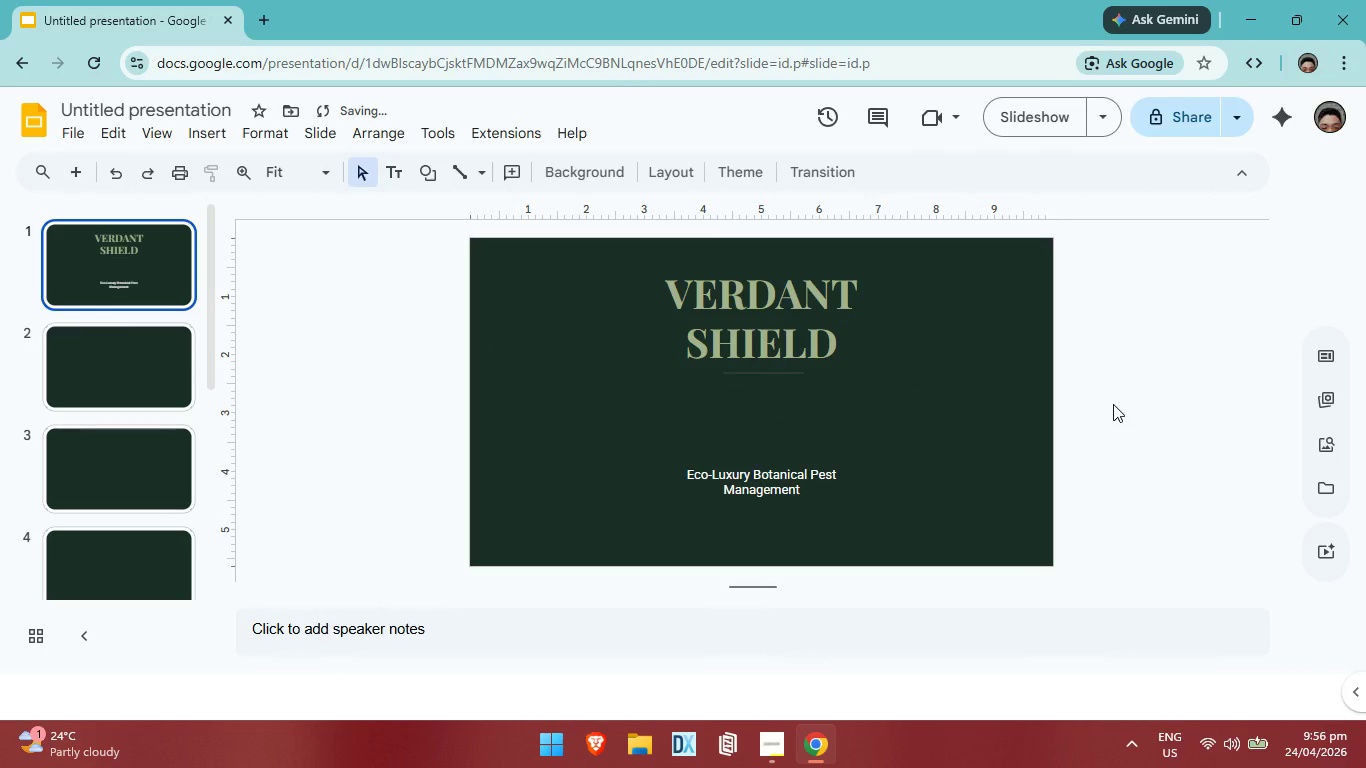 
key(Control+ControlLeft)
 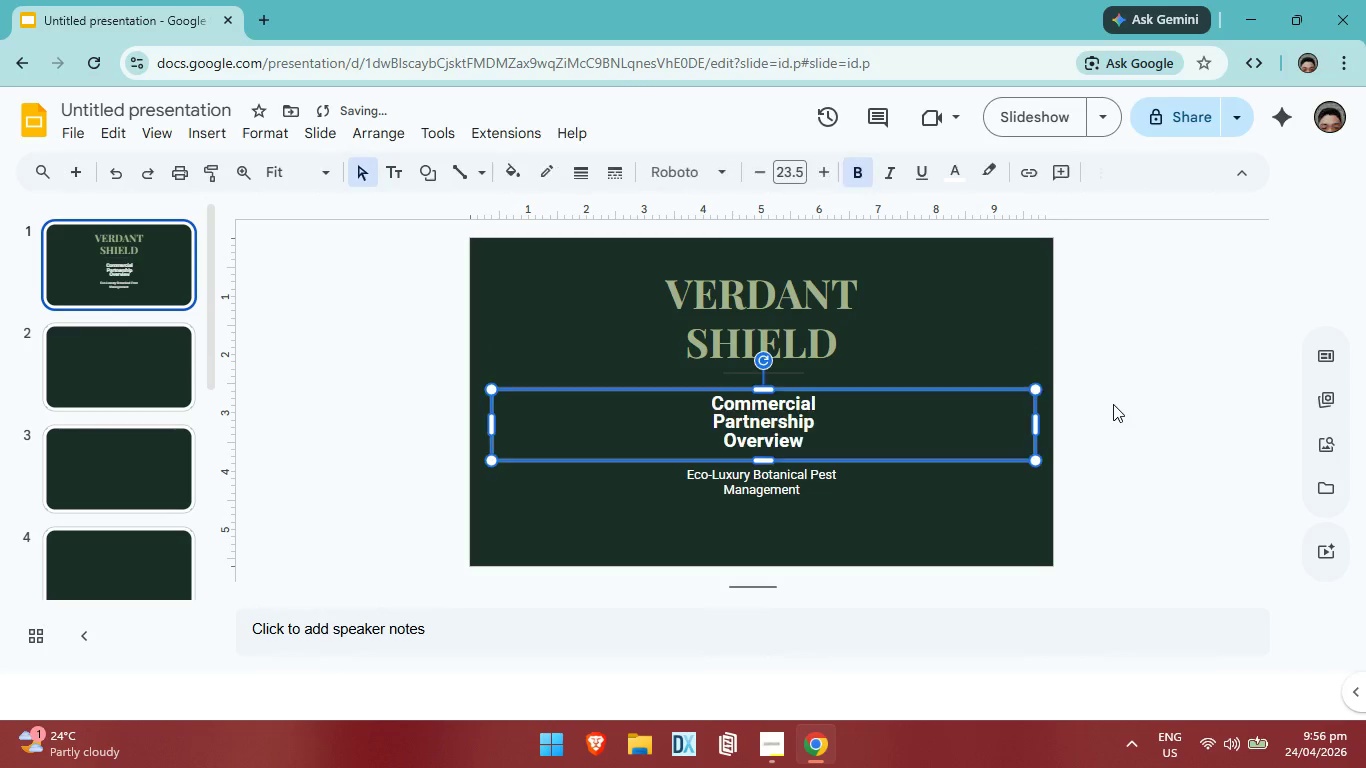 
key(Control+Z)
 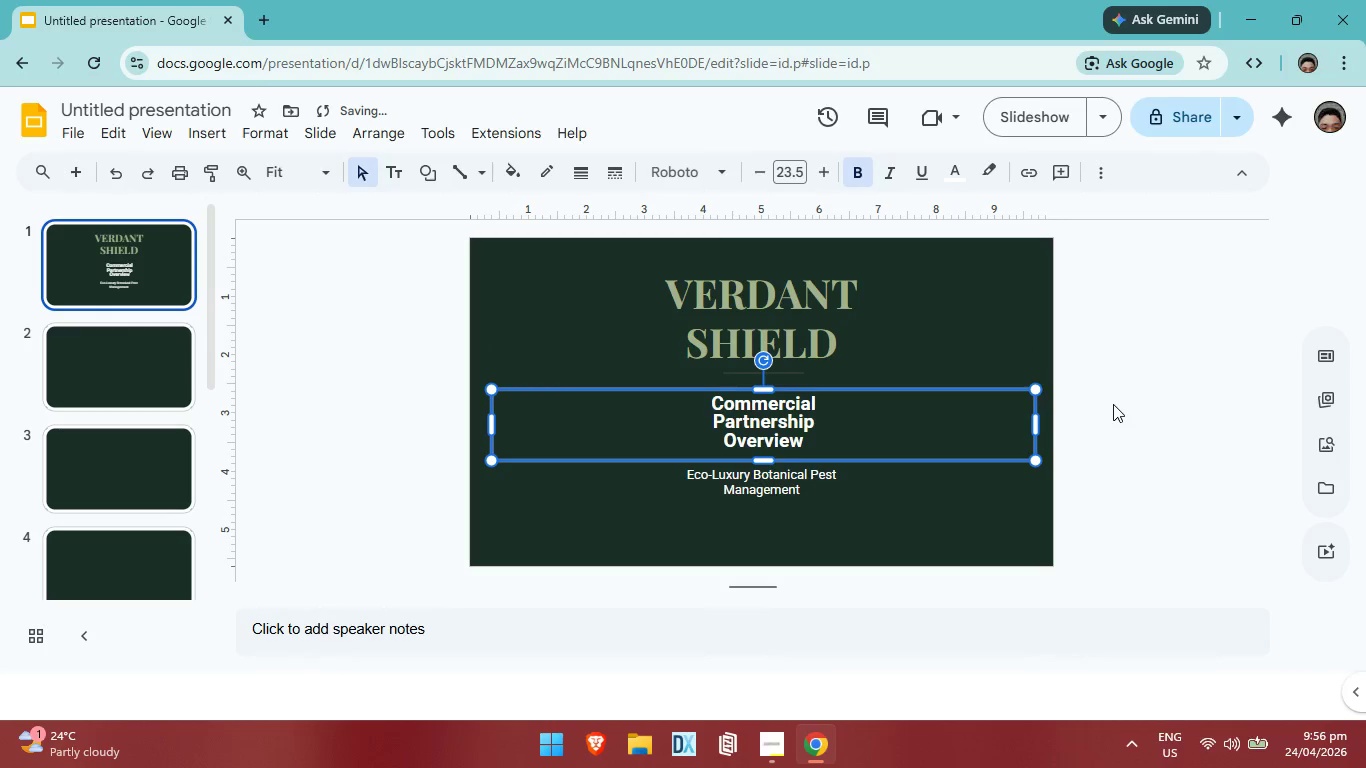 
key(Control+ControlLeft)
 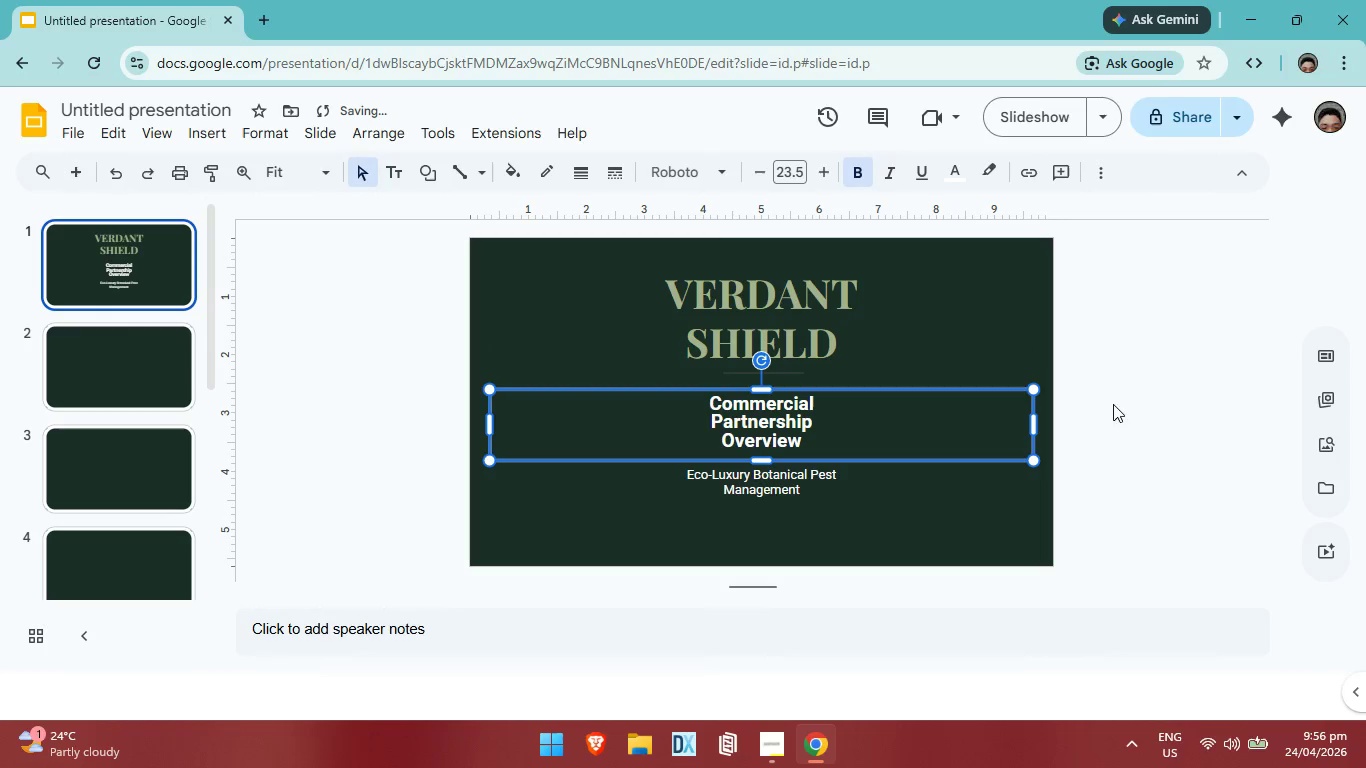 
key(Control+Z)
 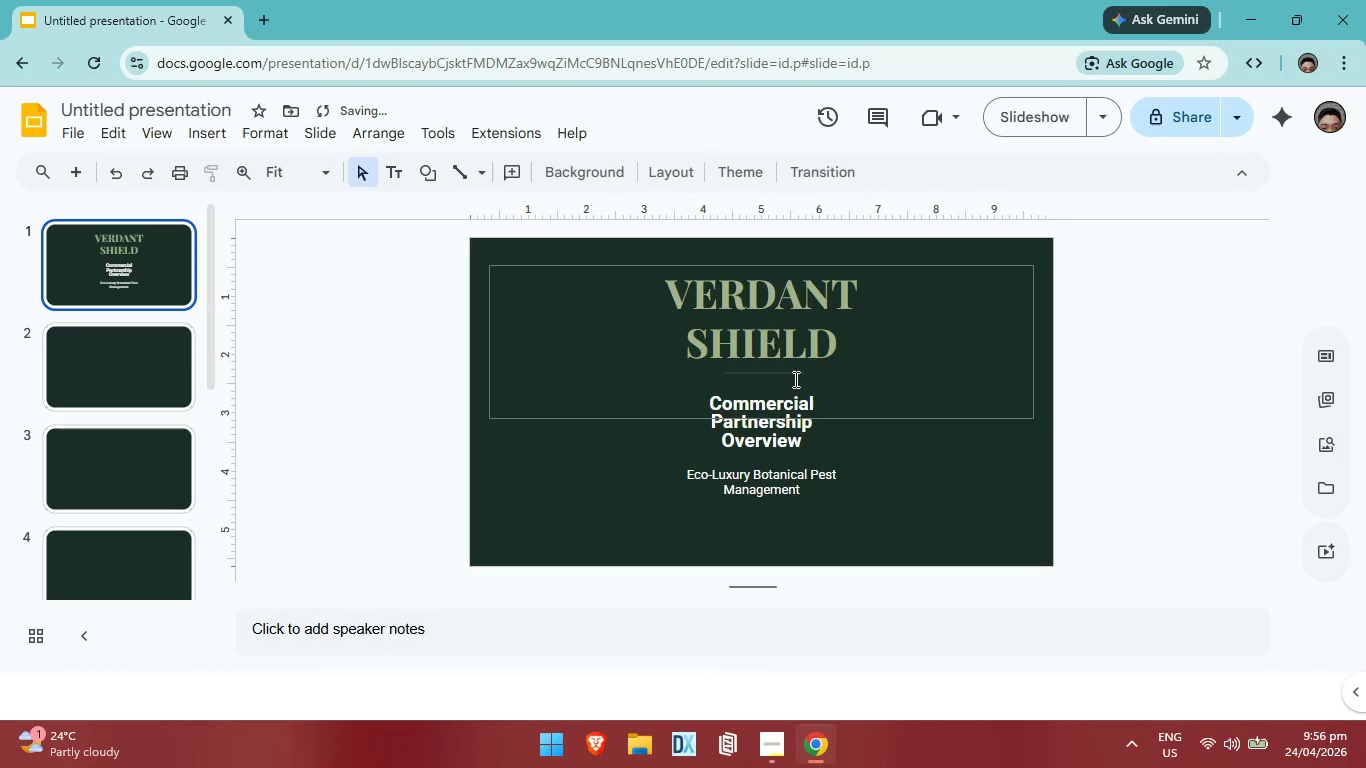 
left_click([794, 372])
 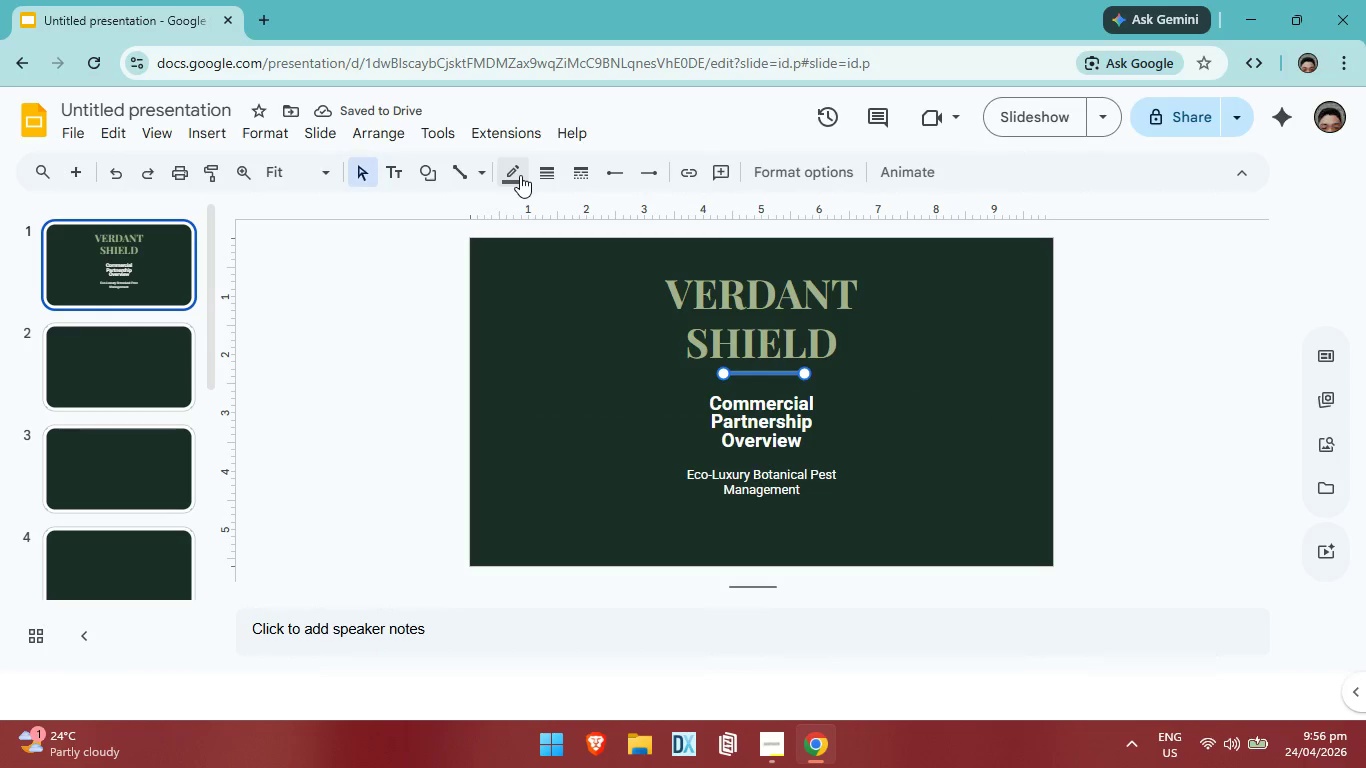 
left_click([520, 175])
 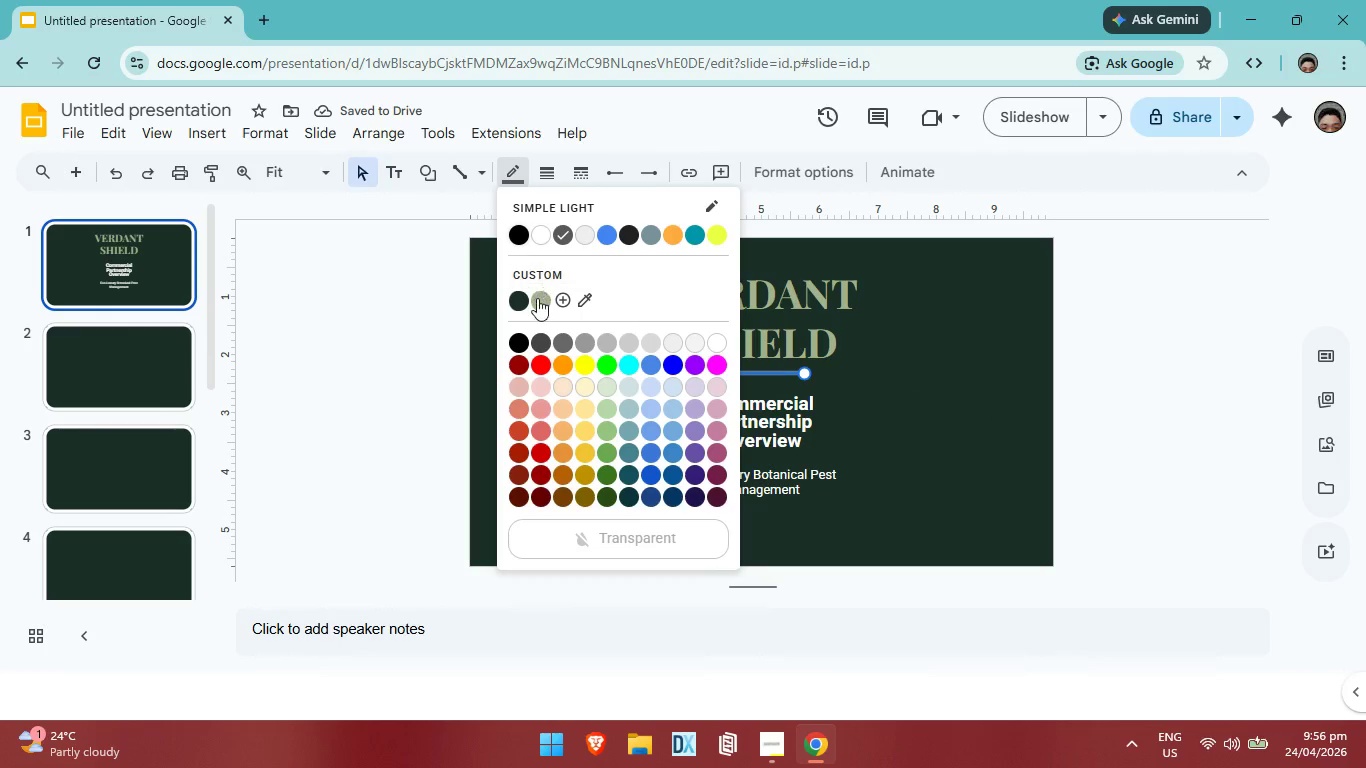 
left_click([537, 298])
 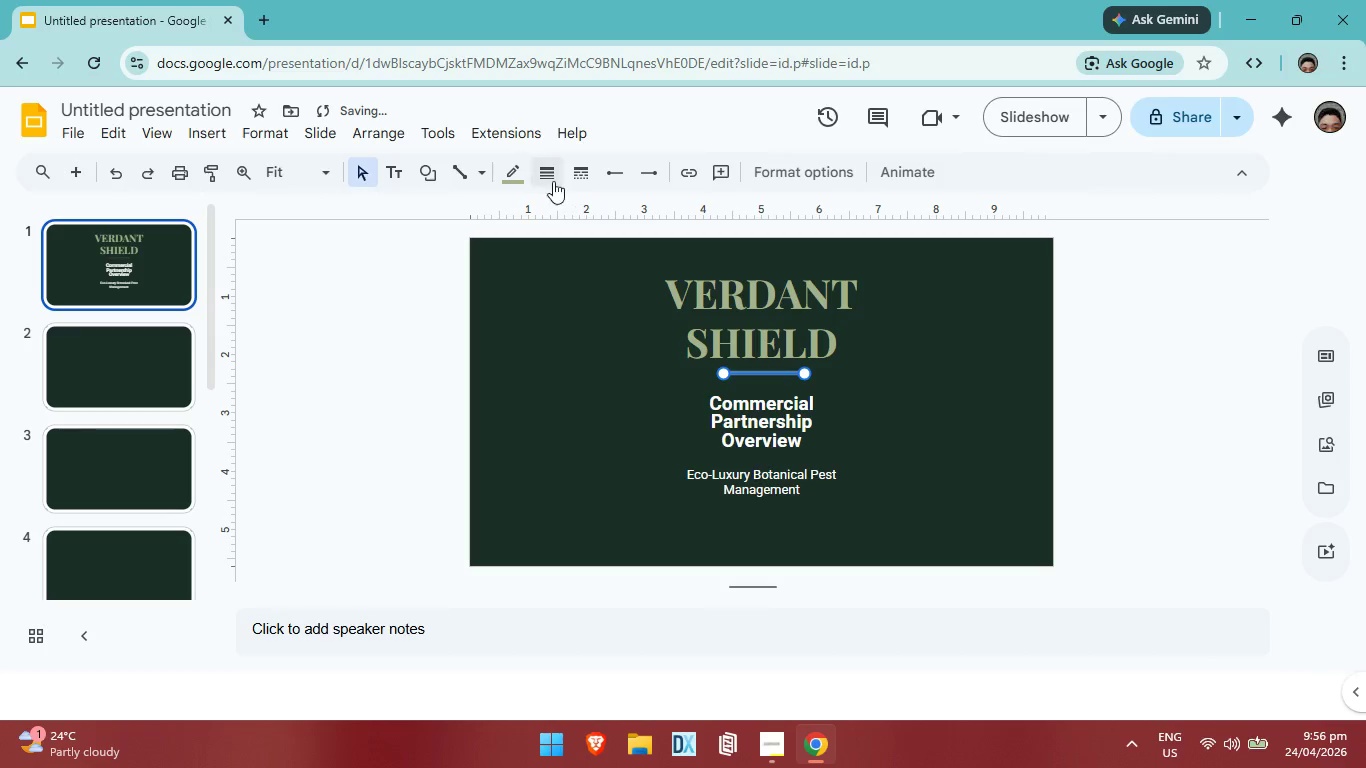 
left_click([551, 177])
 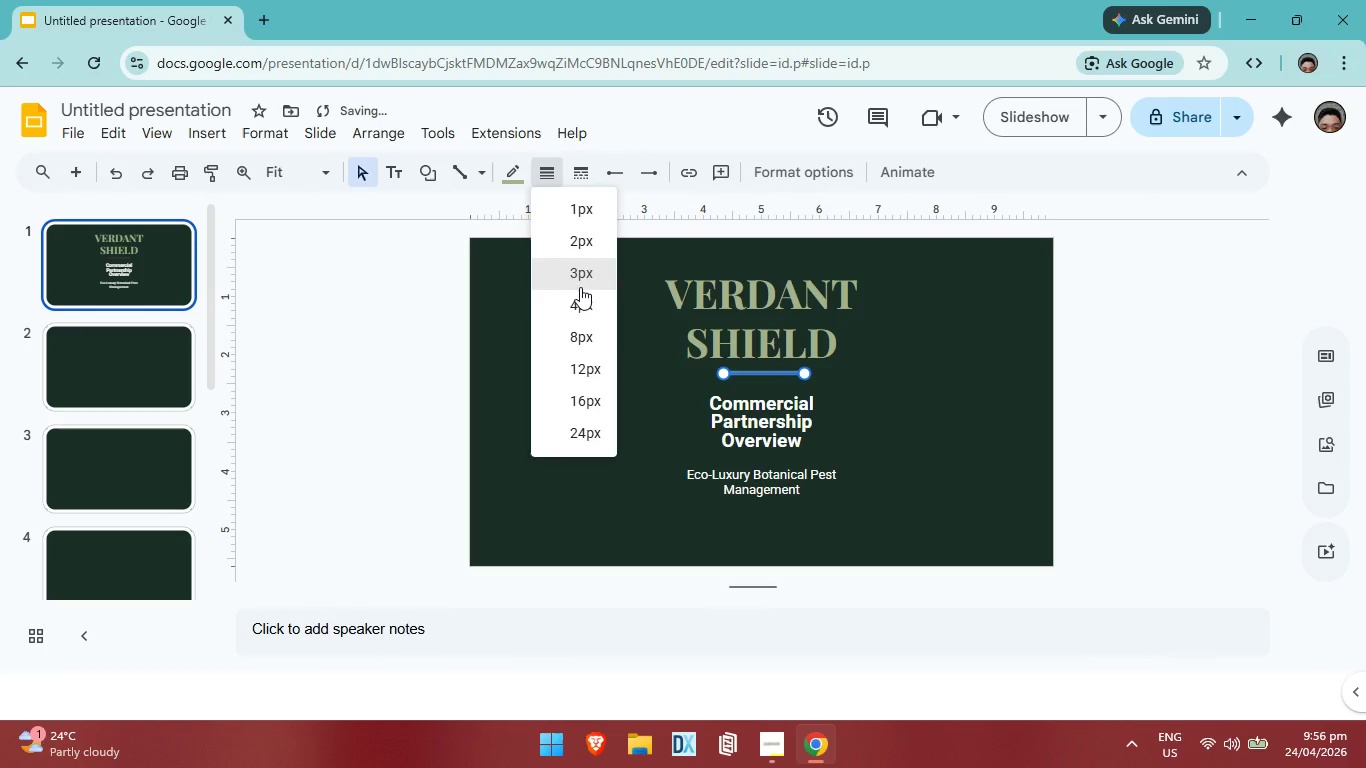 
left_click([580, 287])
 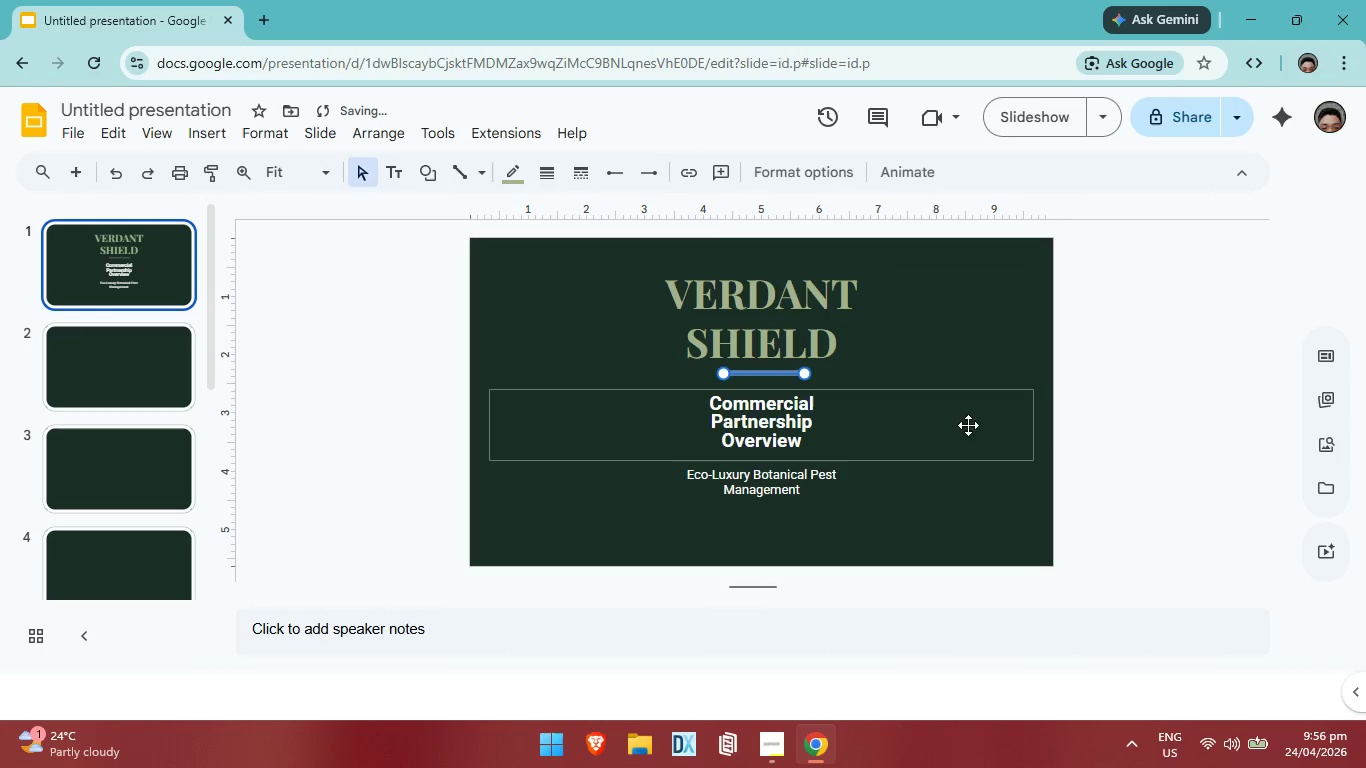 
left_click([1071, 468])
 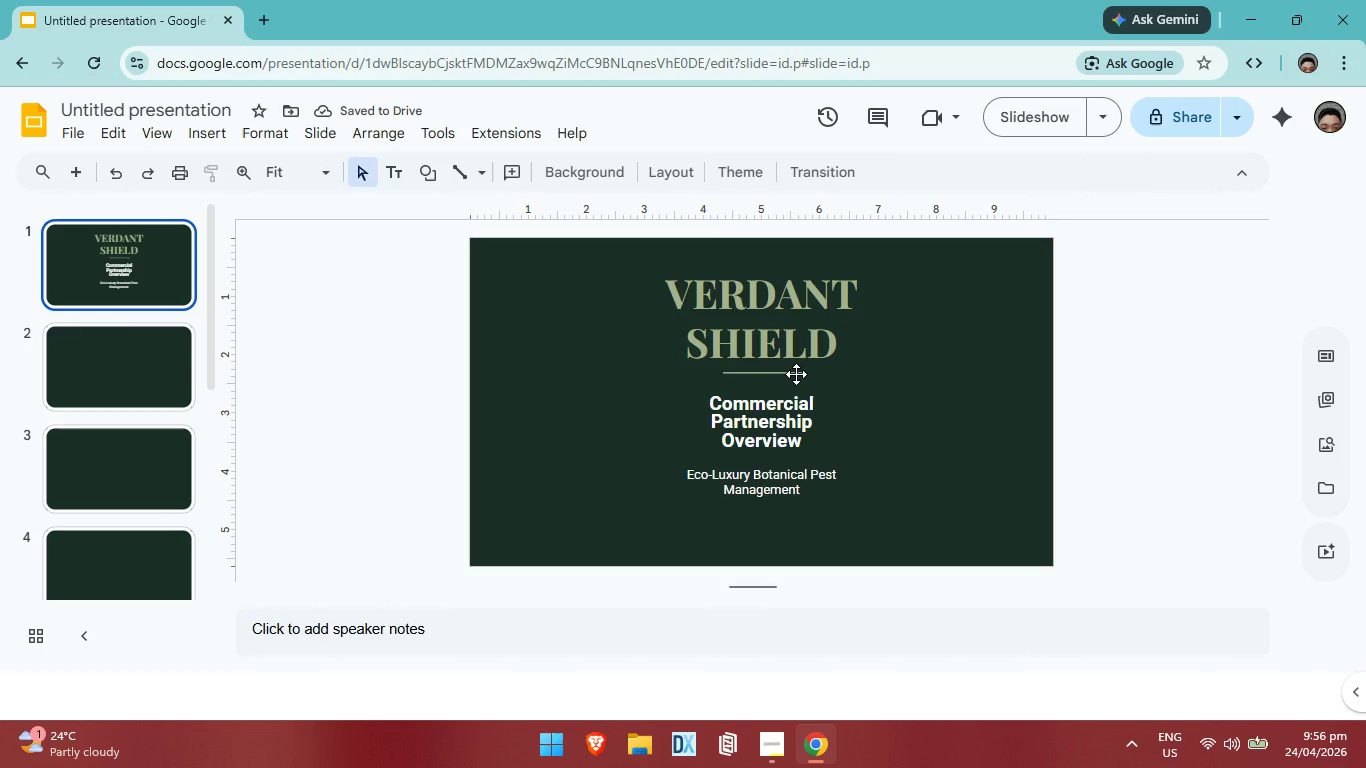 
left_click([796, 373])
 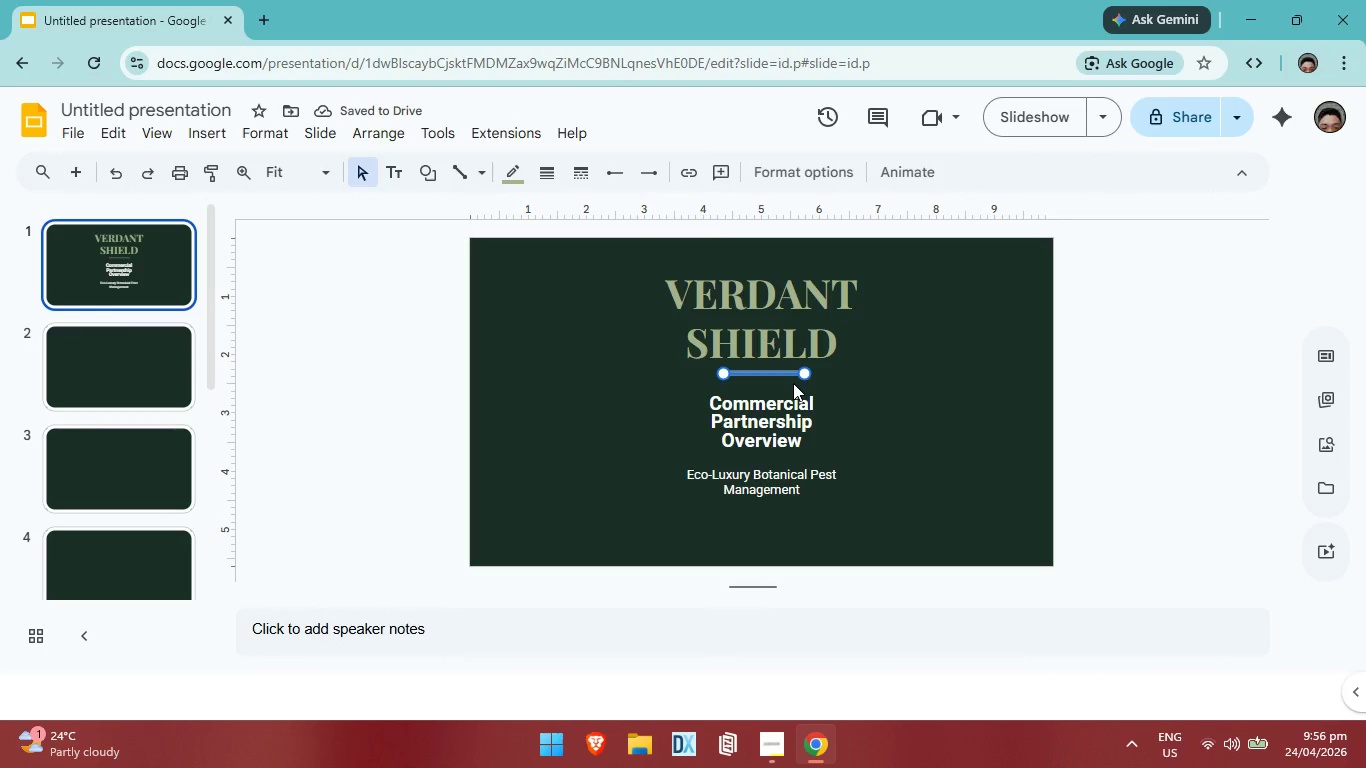 
key(ArrowLeft)
 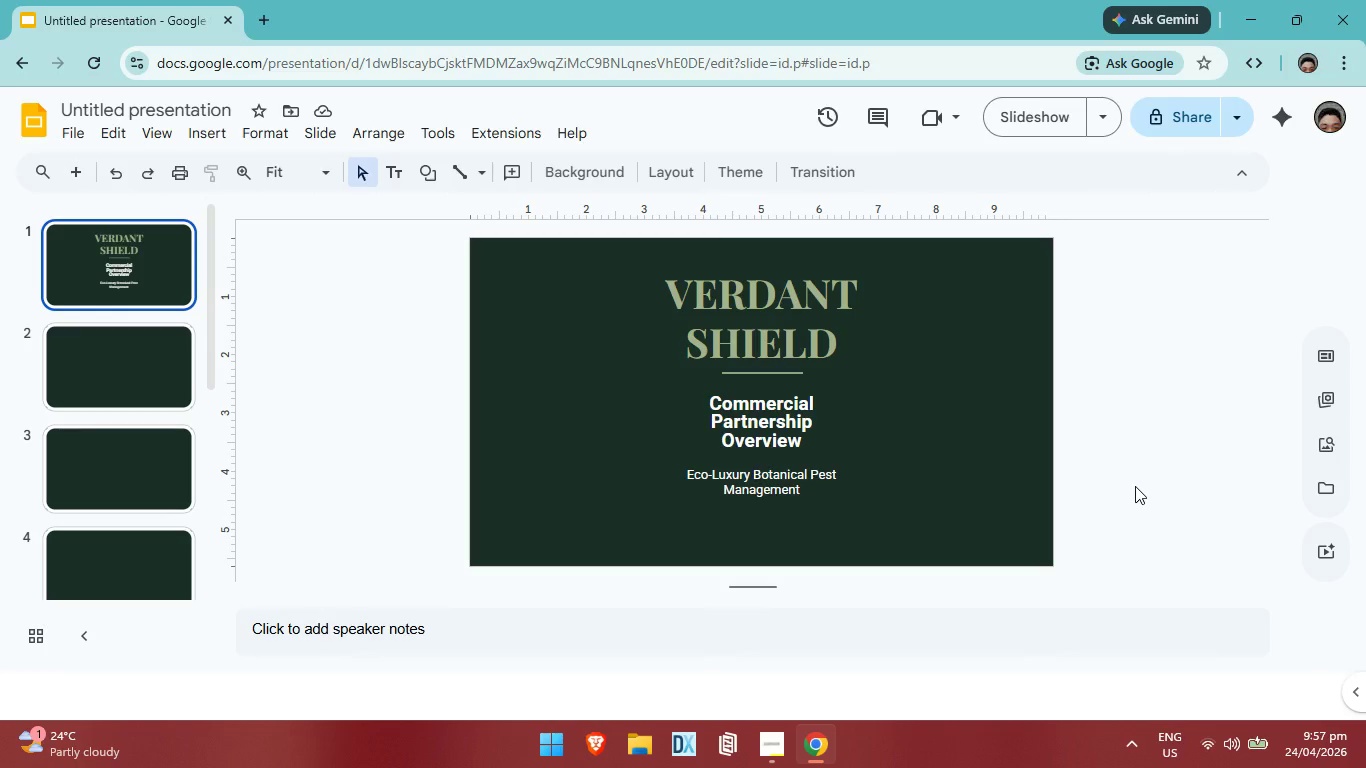 
wait(12.73)
 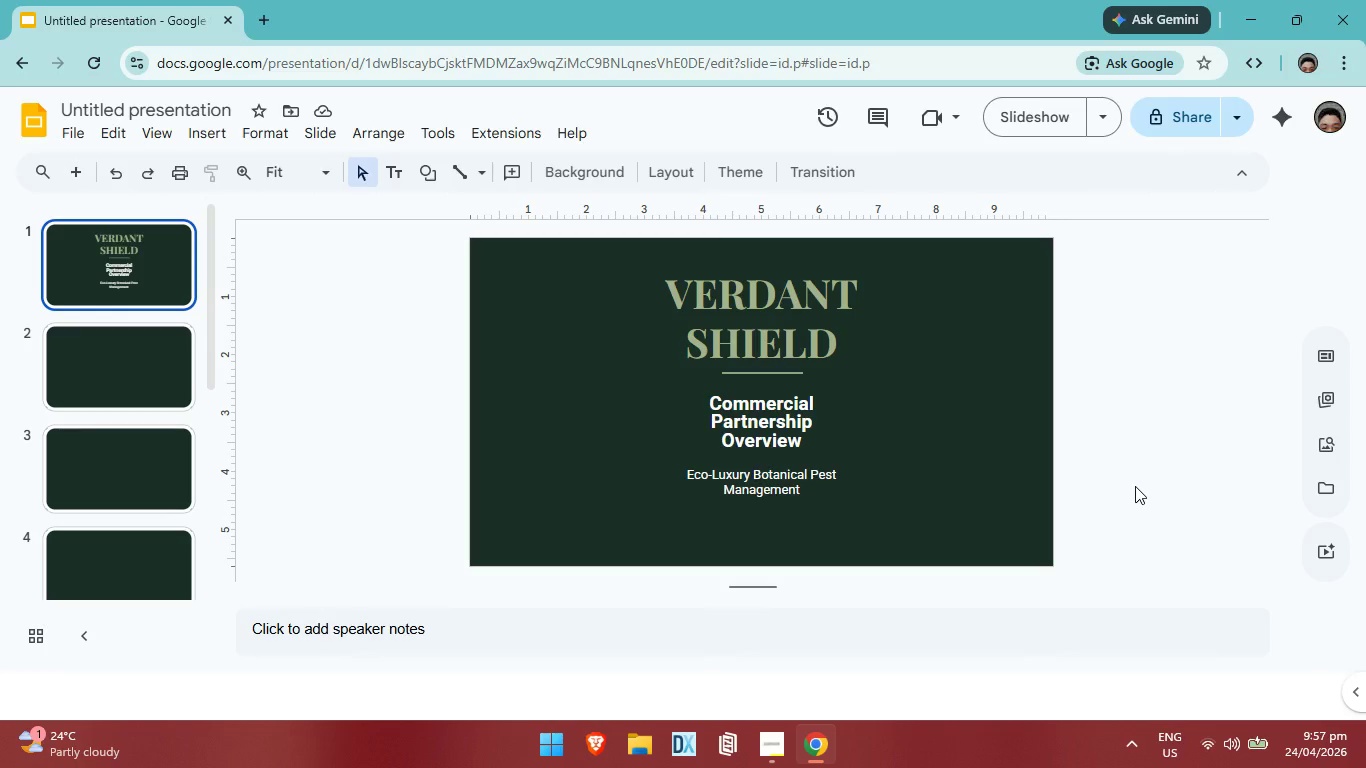 
left_click([126, 362])
 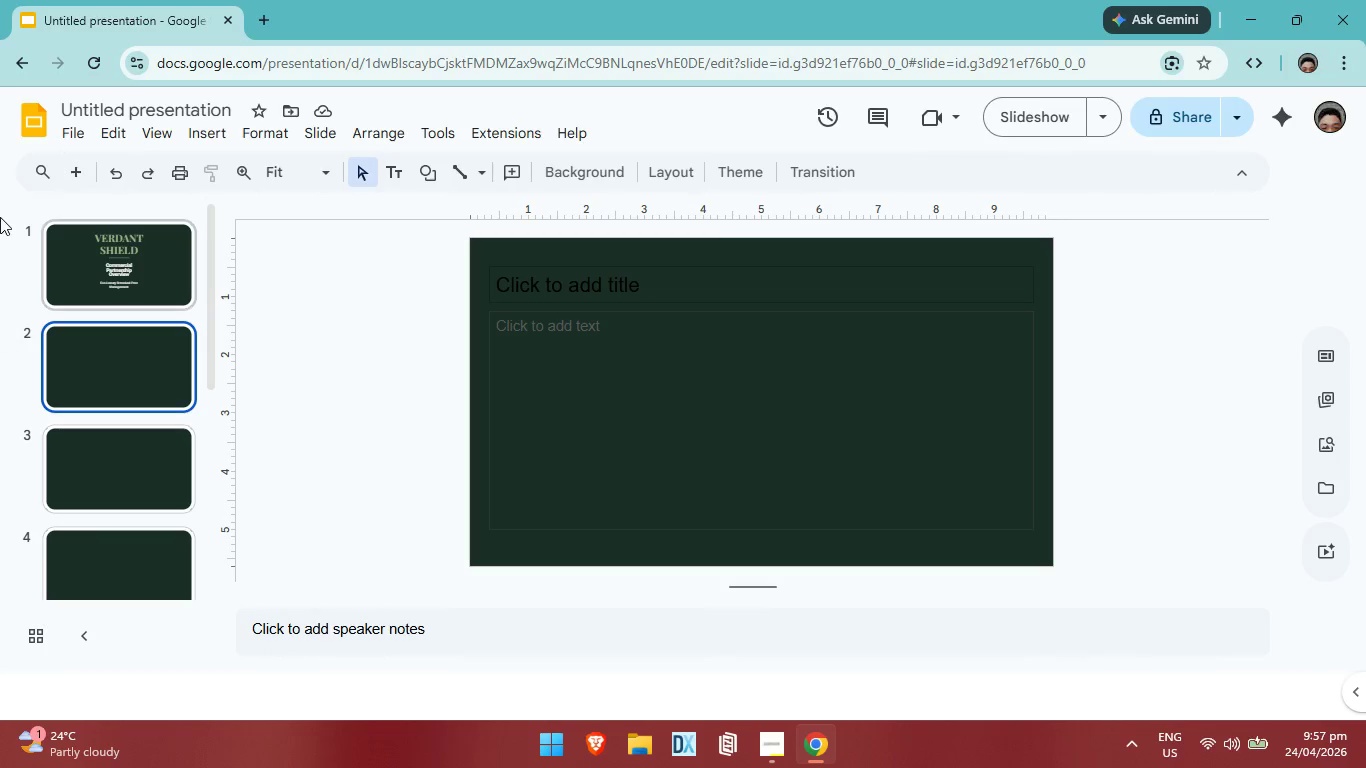 
wait(5.69)
 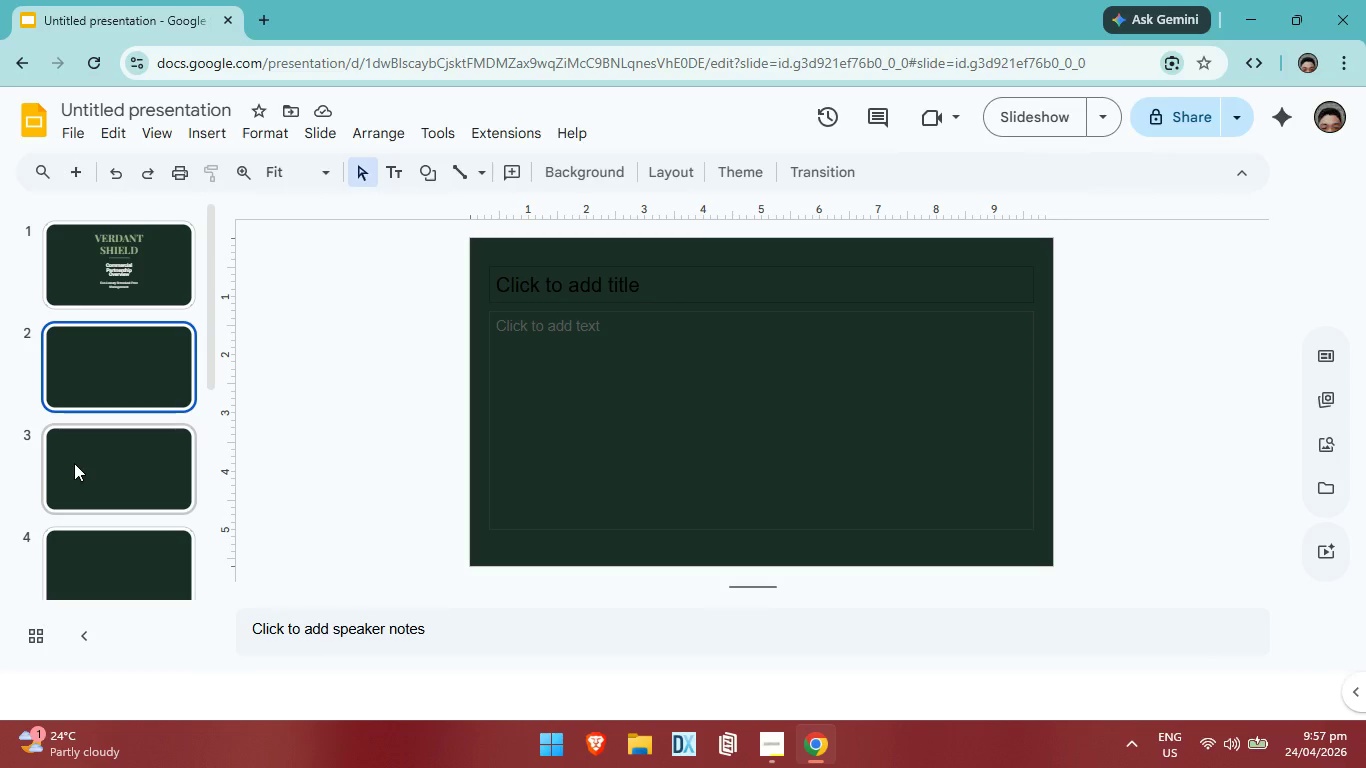 
left_click([122, 136])
 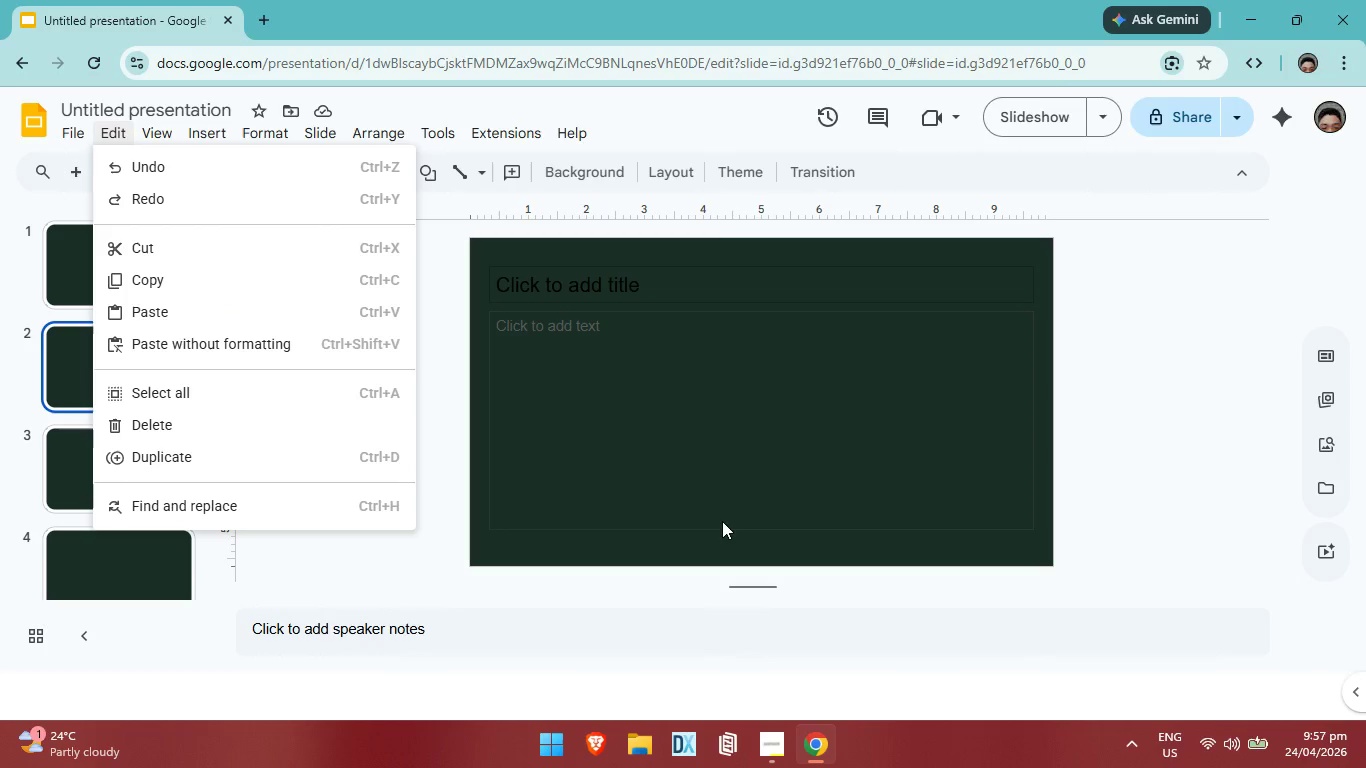 
wait(10.03)
 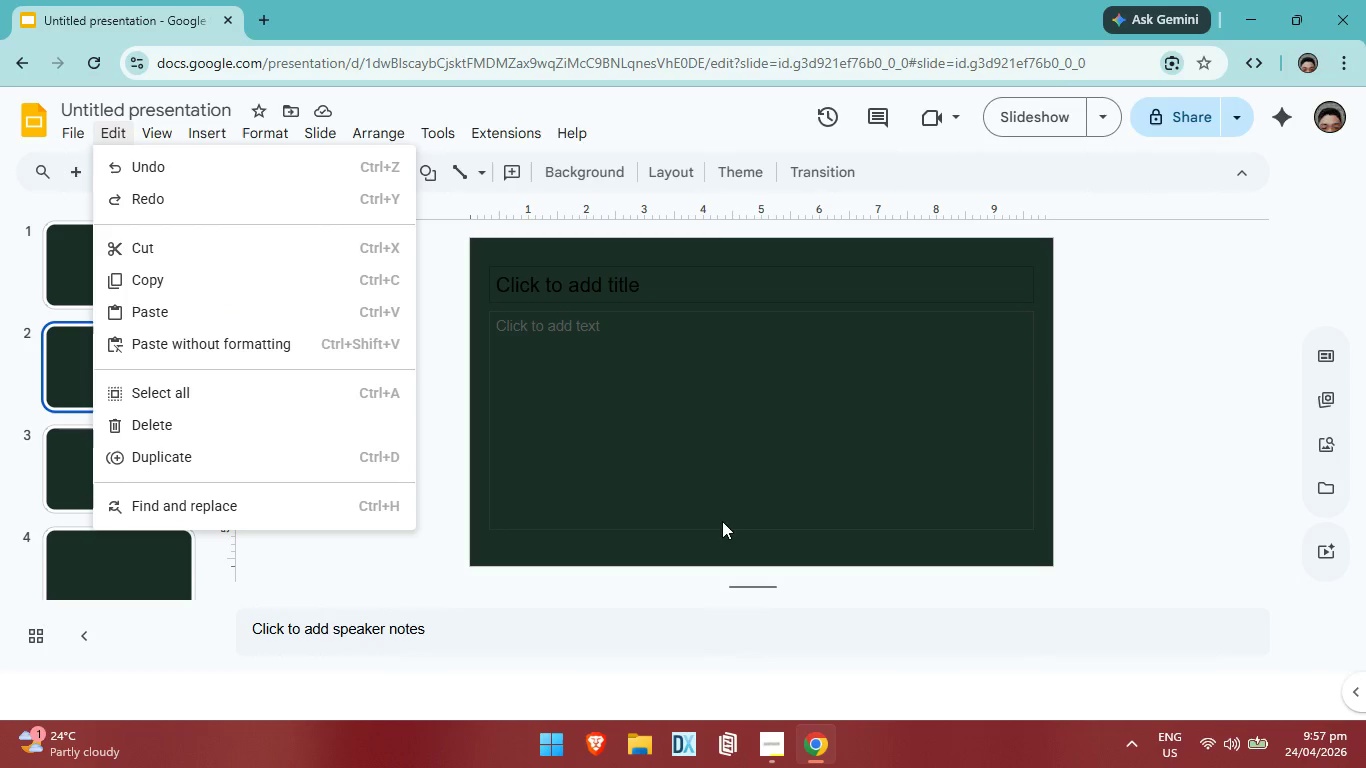 
left_click([657, 292])
 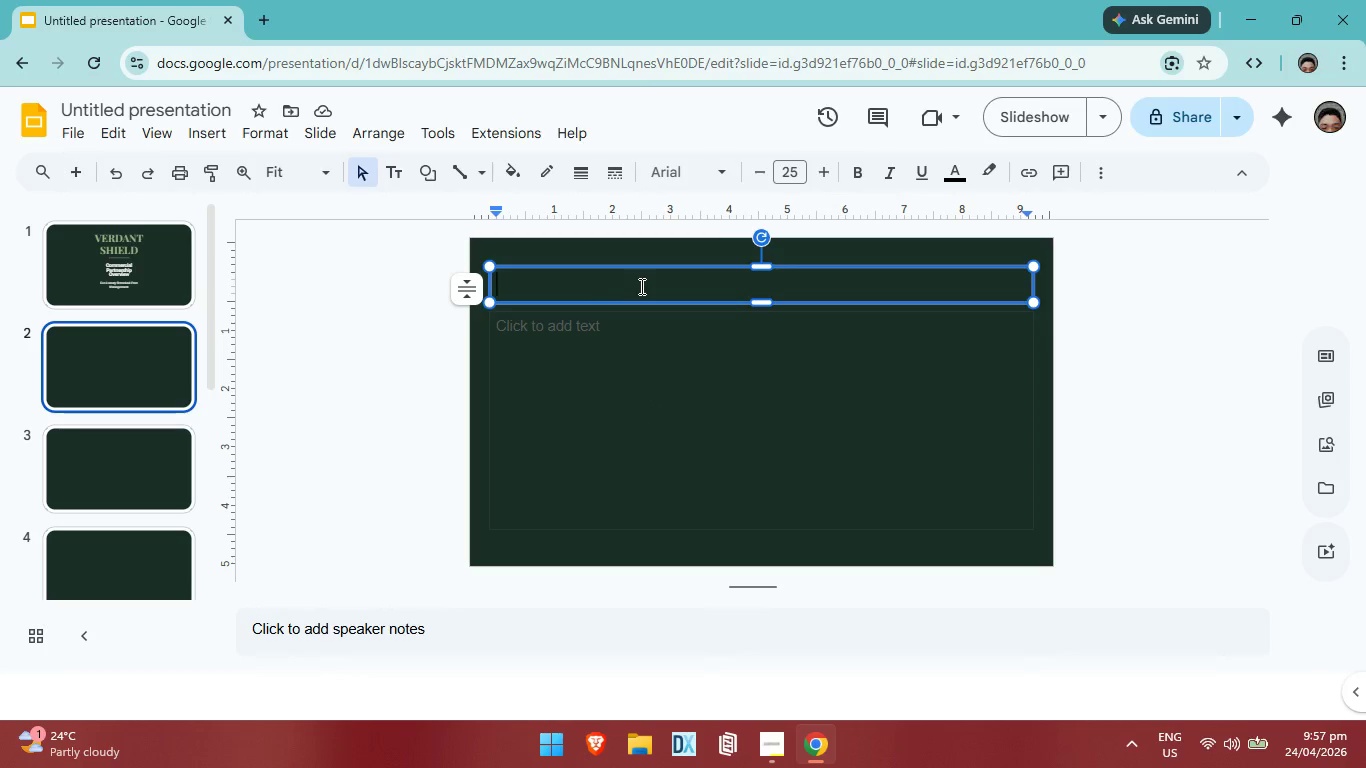 
wait(5.31)
 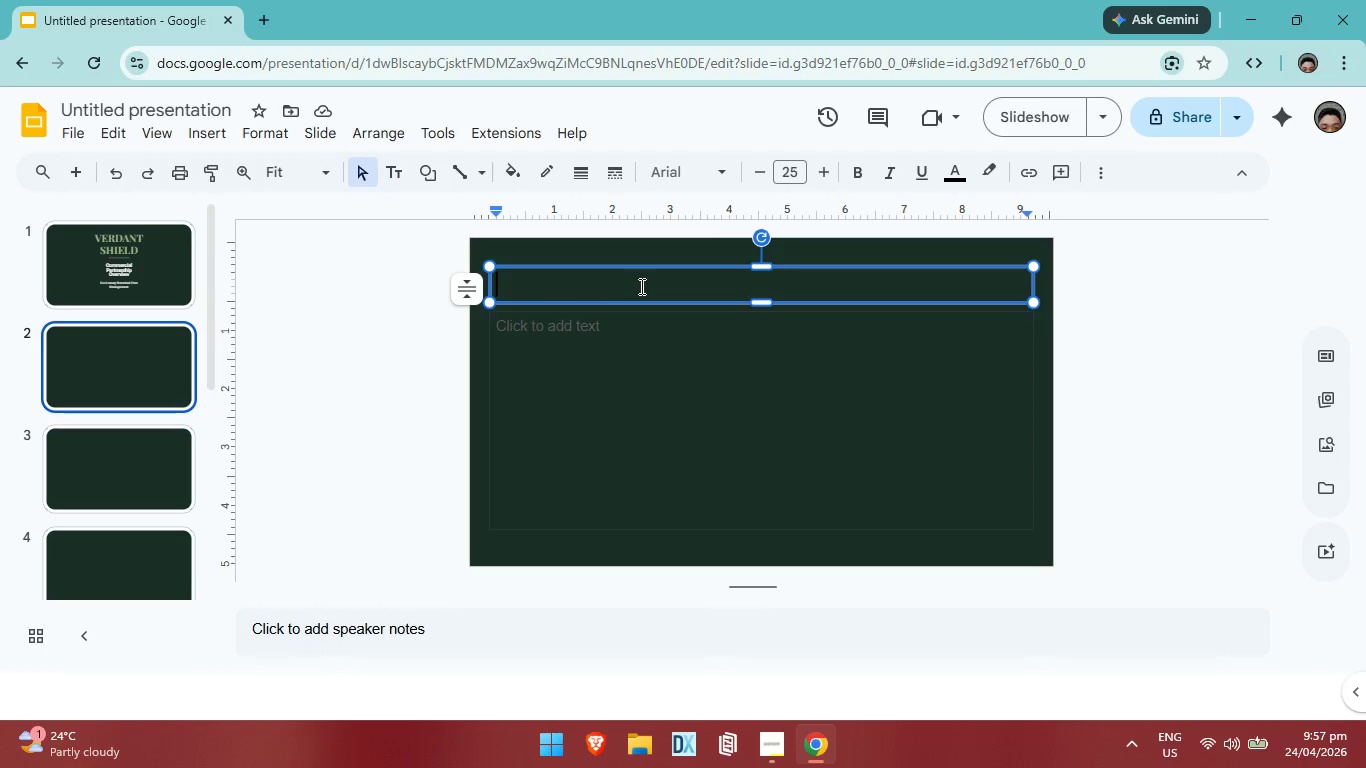 
type(i)
key(Backspace)
type(I THE Ecological Challene)
key(Backspace)
type(ge )
 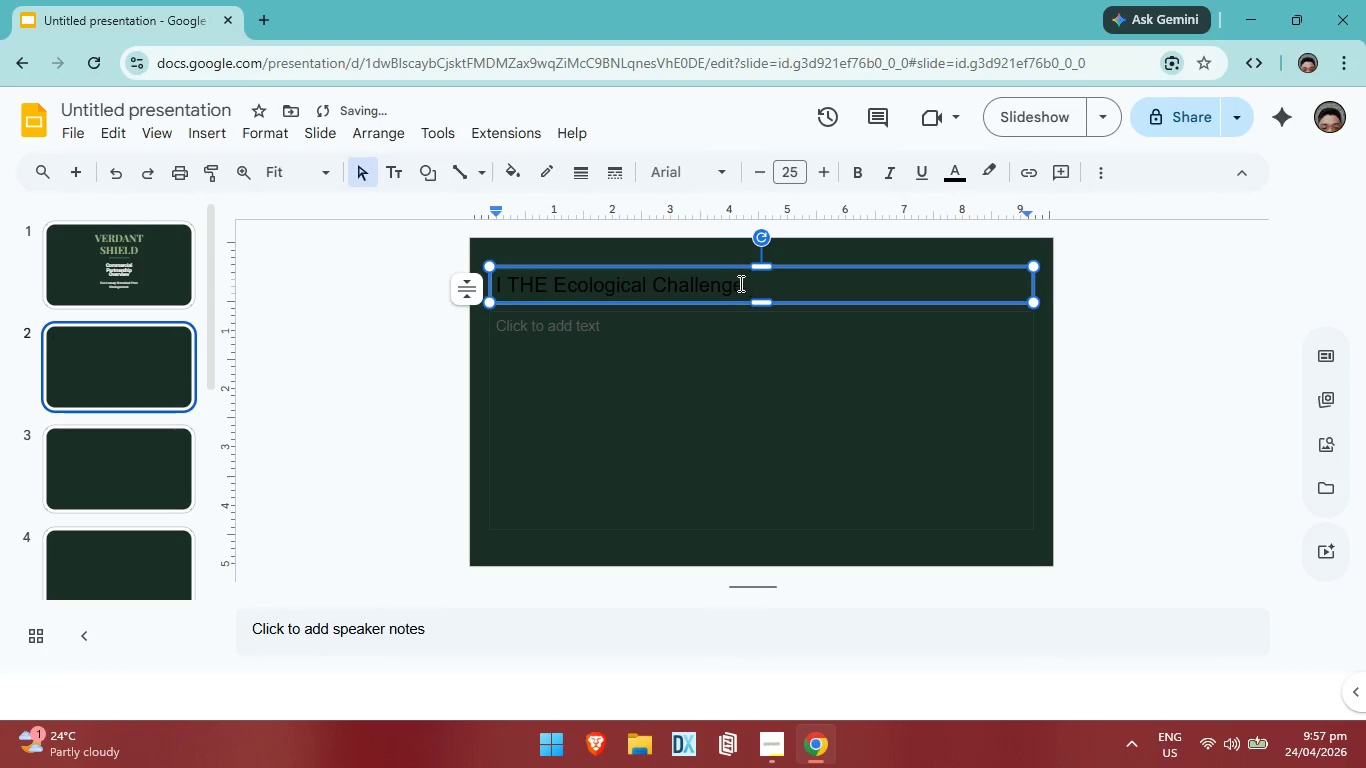 
left_click_drag(start_coordinate=[750, 285], to_coordinate=[475, 275])
 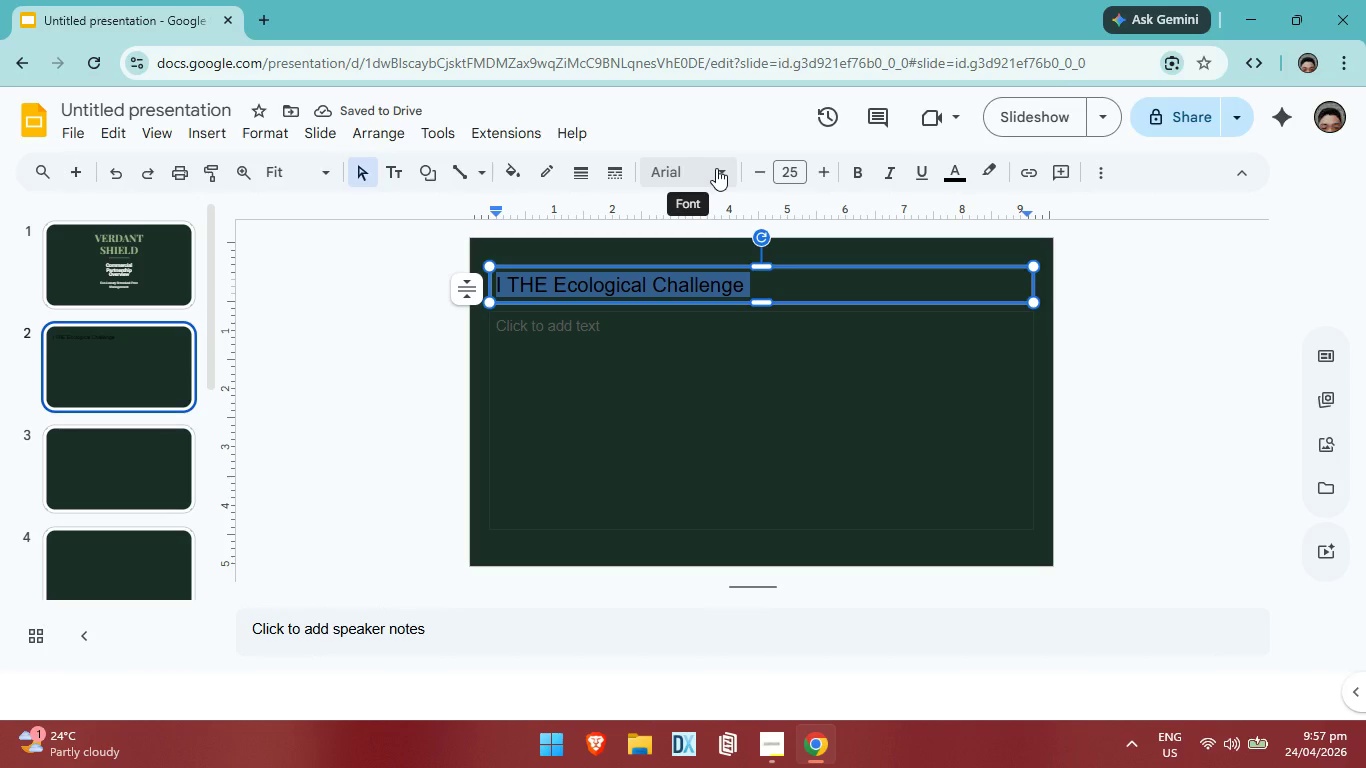 
left_click([716, 168])
 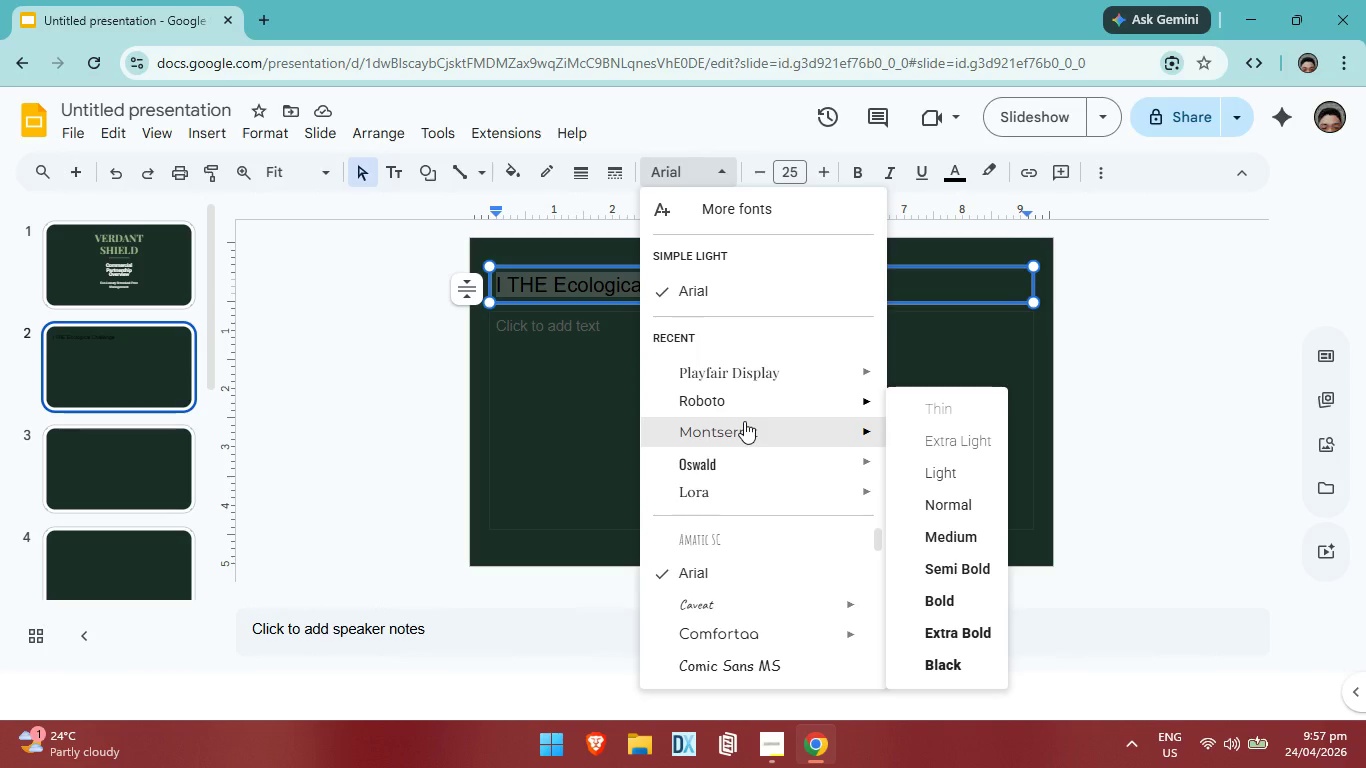 
left_click([741, 436])
 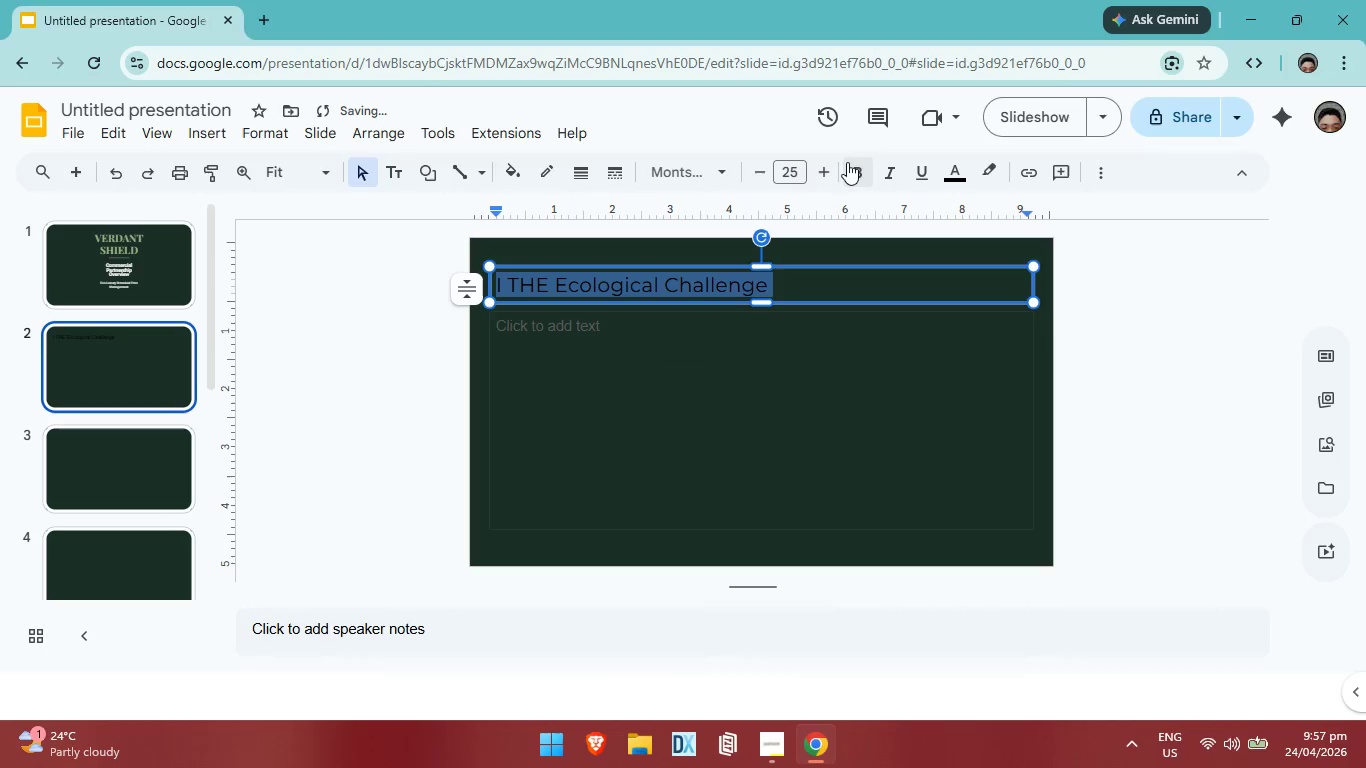 
left_click([852, 163])
 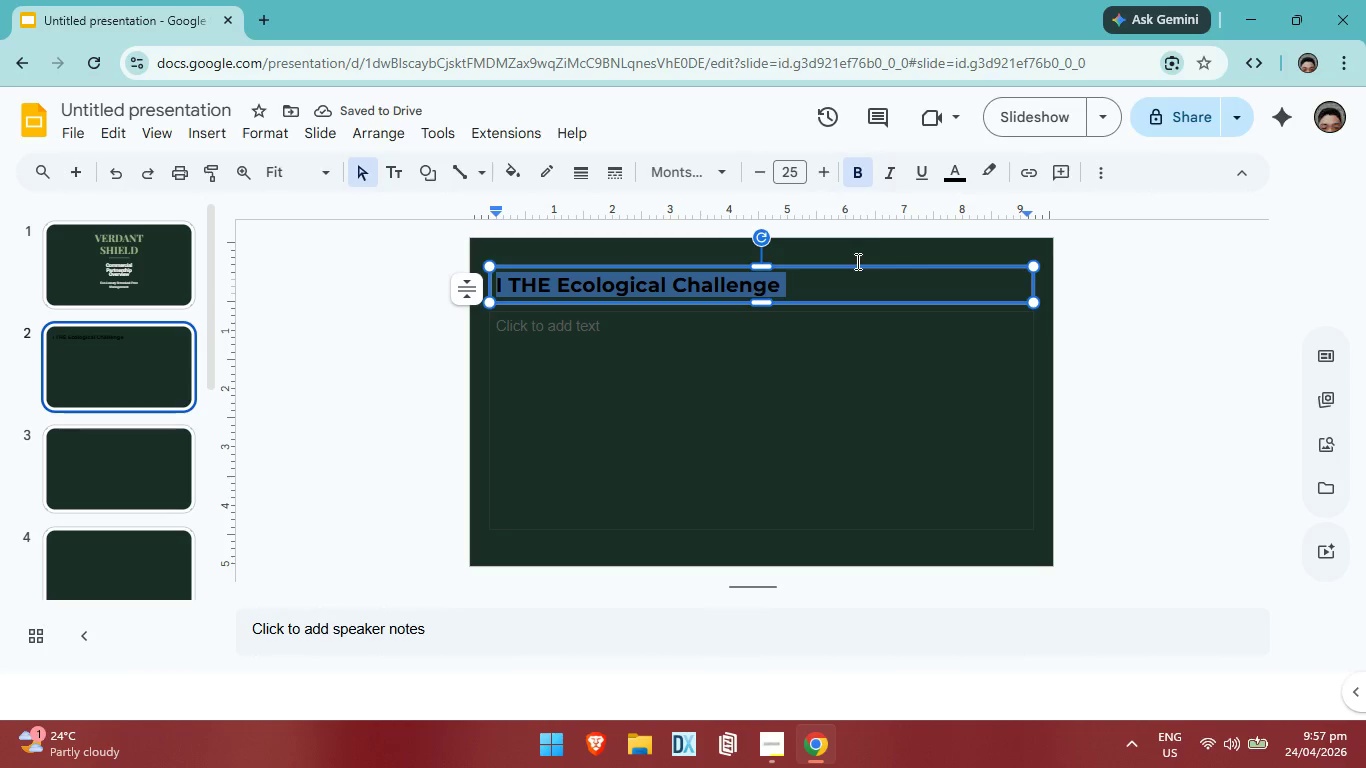 
left_click([946, 179])
 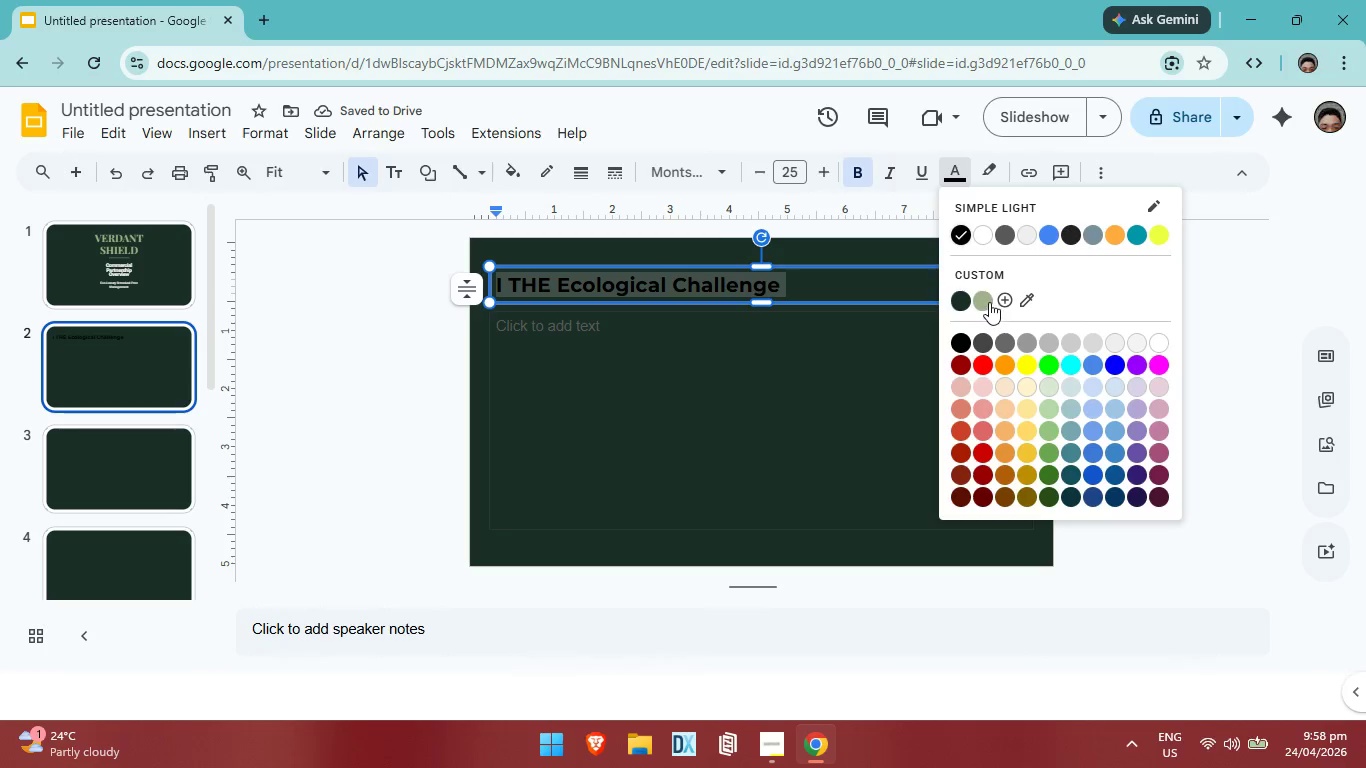 
left_click([986, 301])
 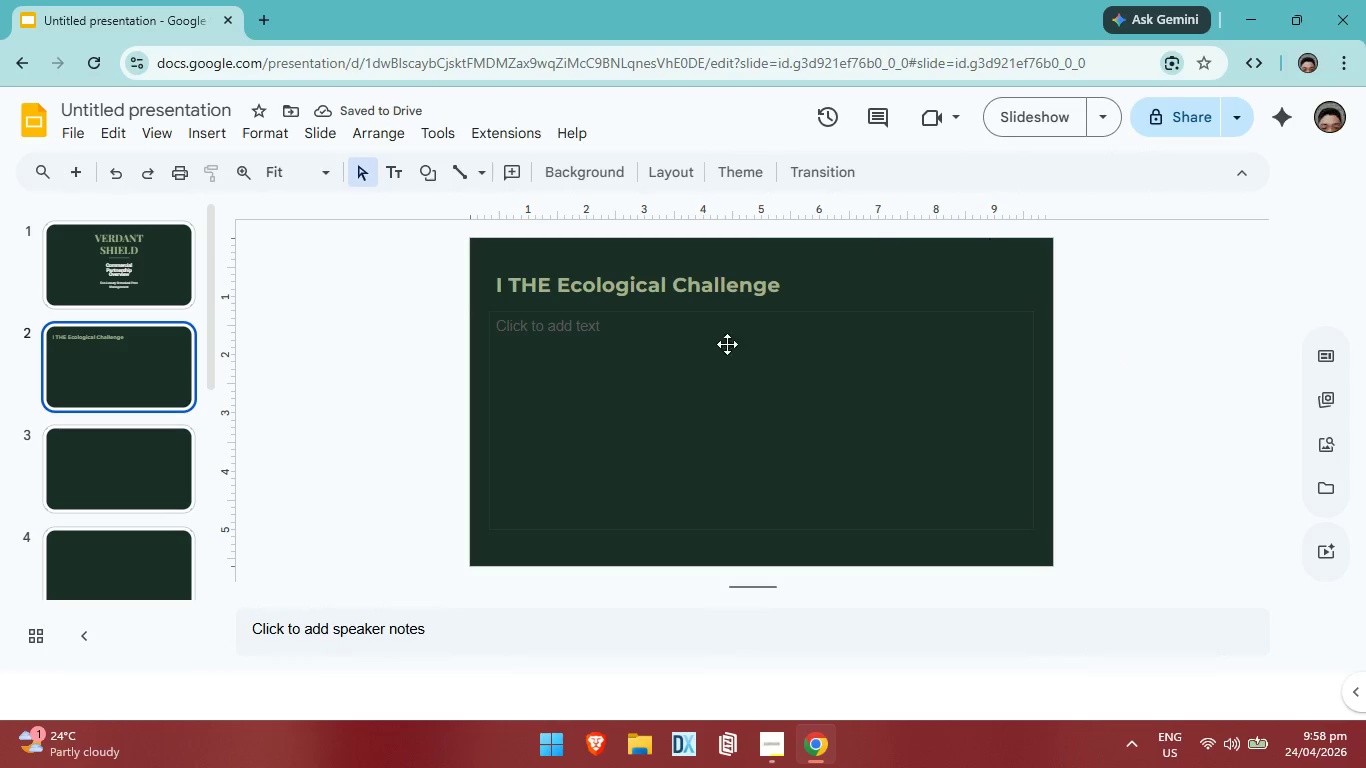 
wait(10.11)
 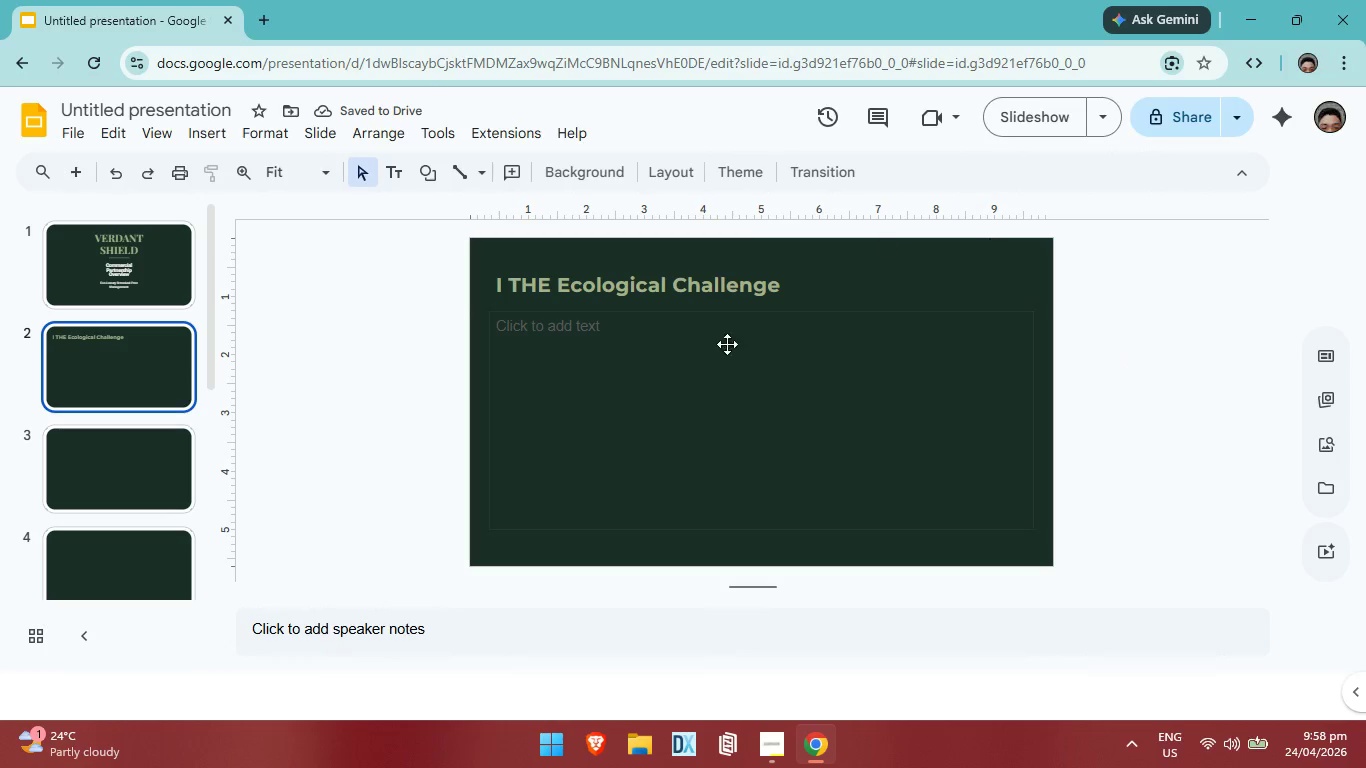 
left_click([629, 356])
 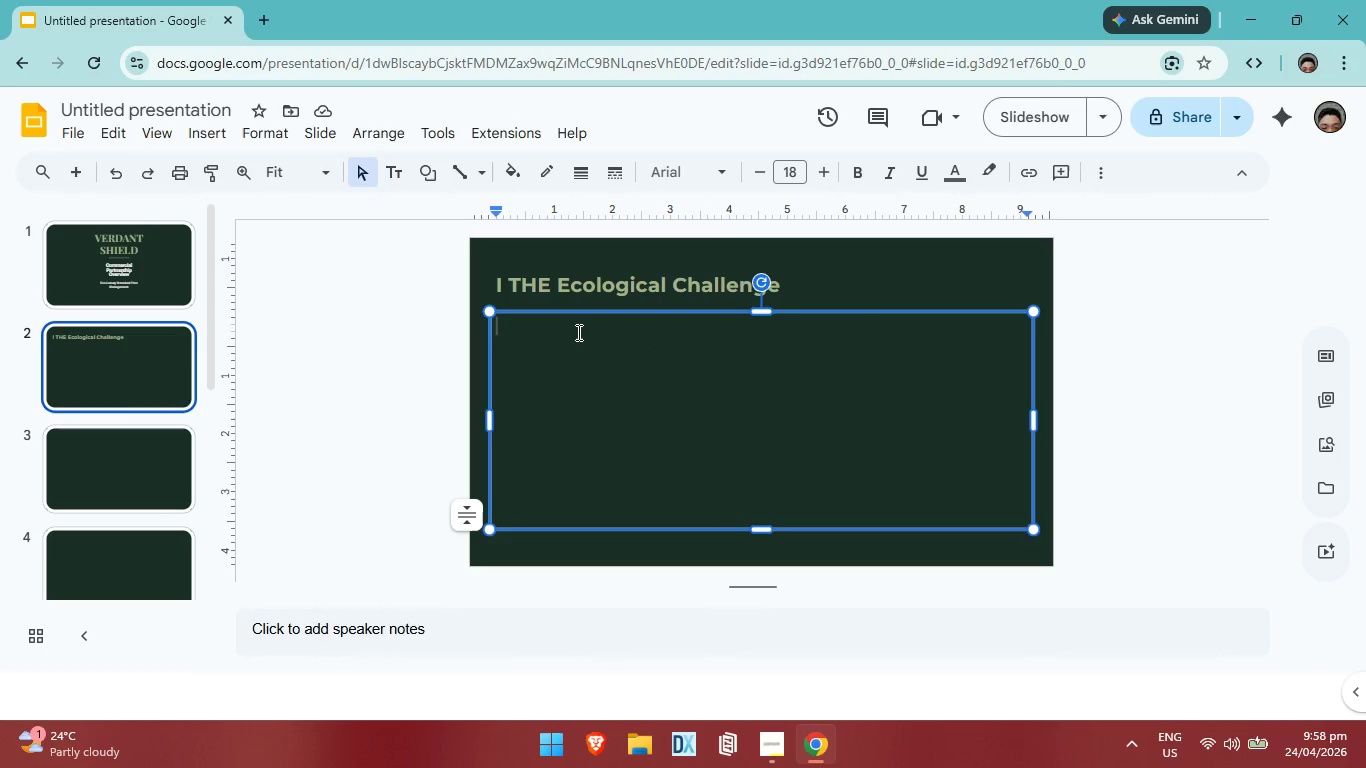 
type(Traditional chemical treatments jeopardize the very environments luxury properties aim to preserve )
key(Backspace)
type(.)
 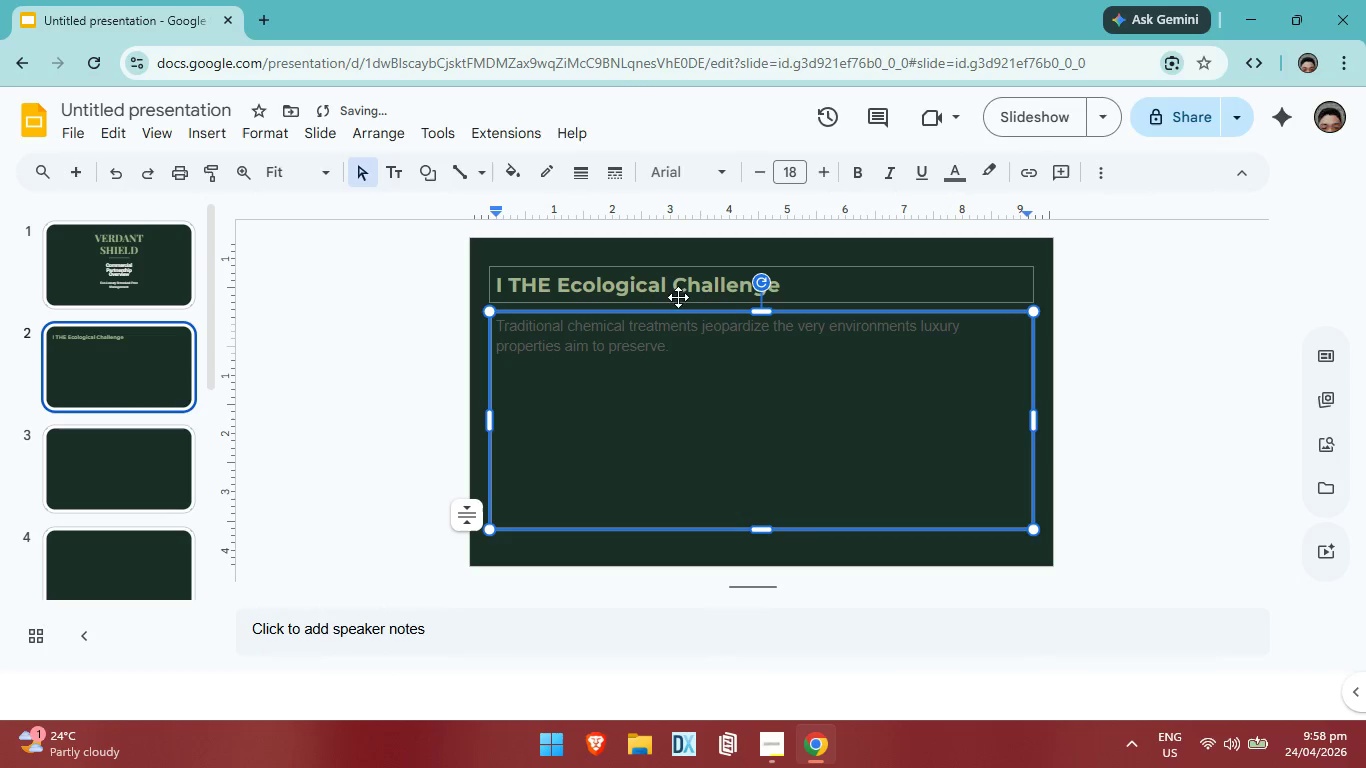 
left_click_drag(start_coordinate=[679, 349], to_coordinate=[489, 320])
 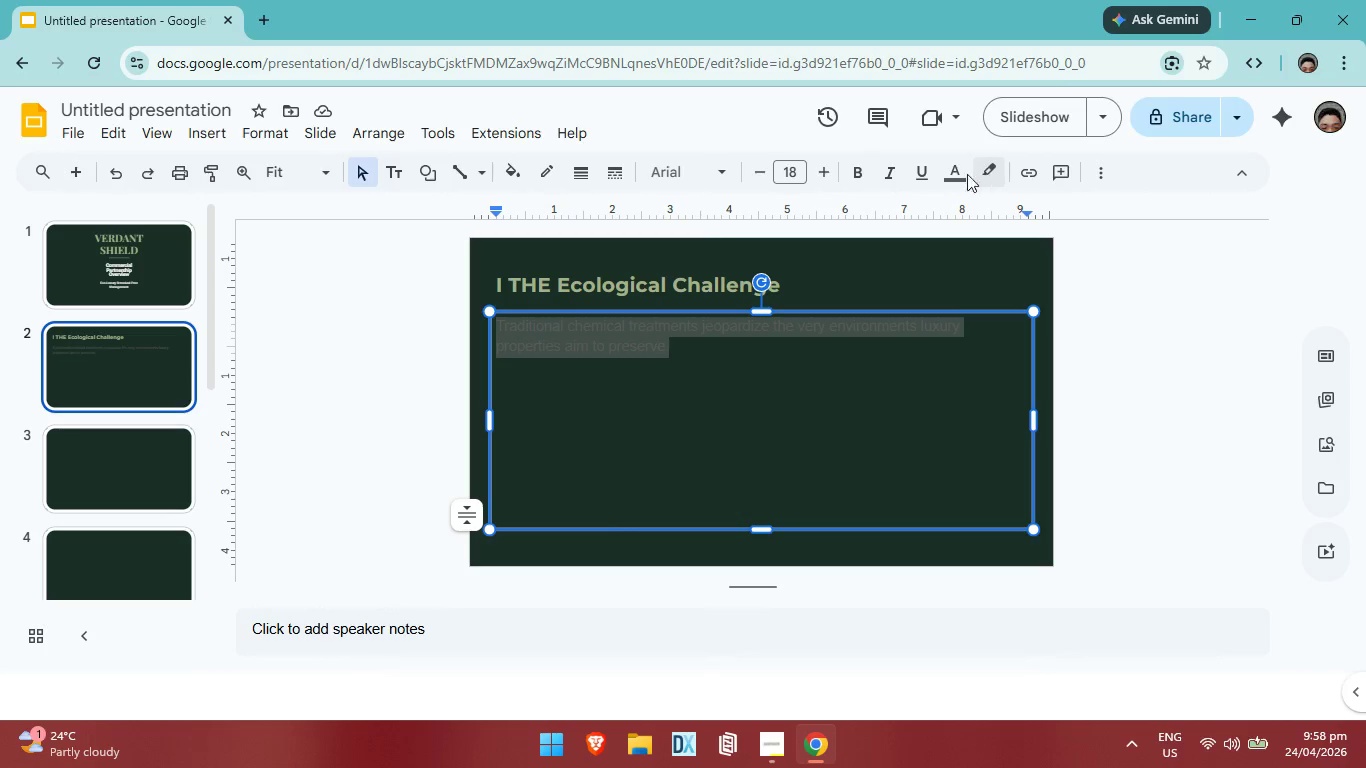 
left_click([955, 174])
 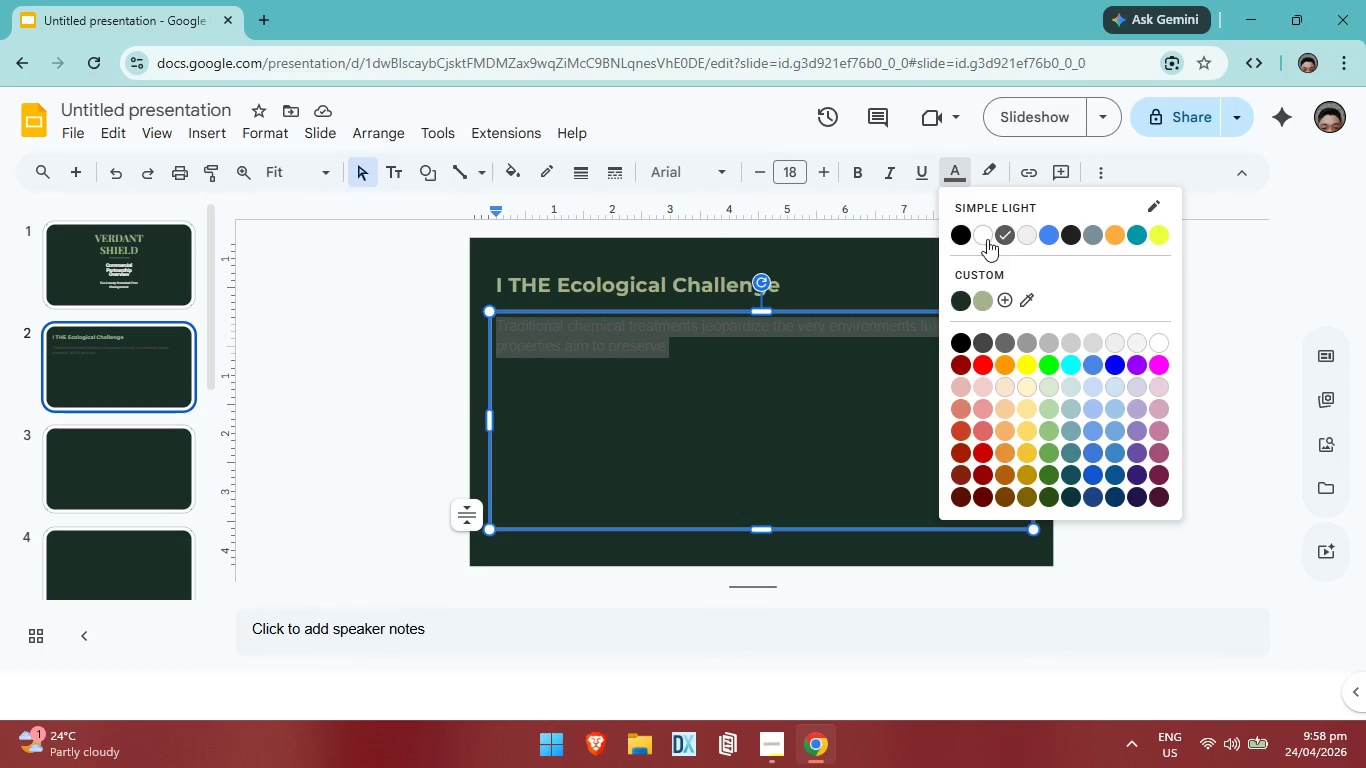 
left_click([987, 239])
 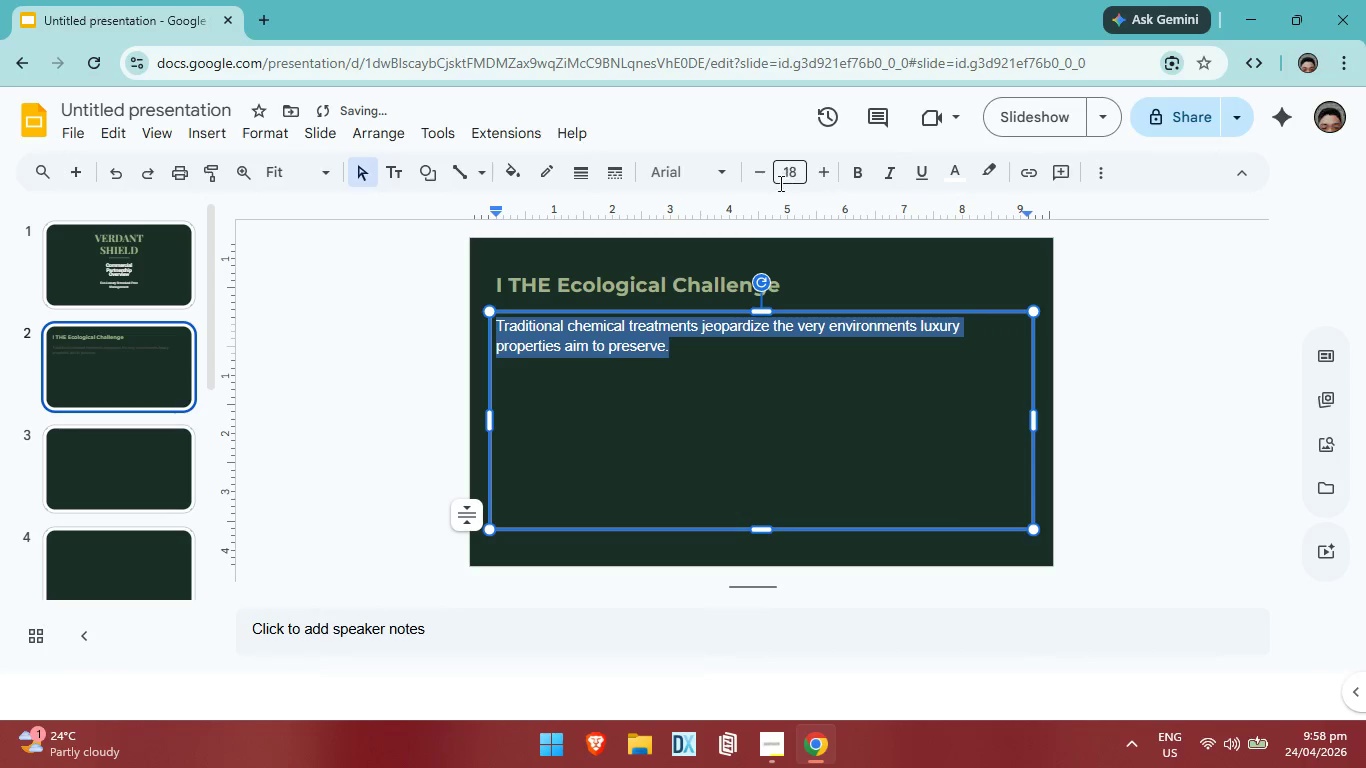 
left_click([764, 180])
 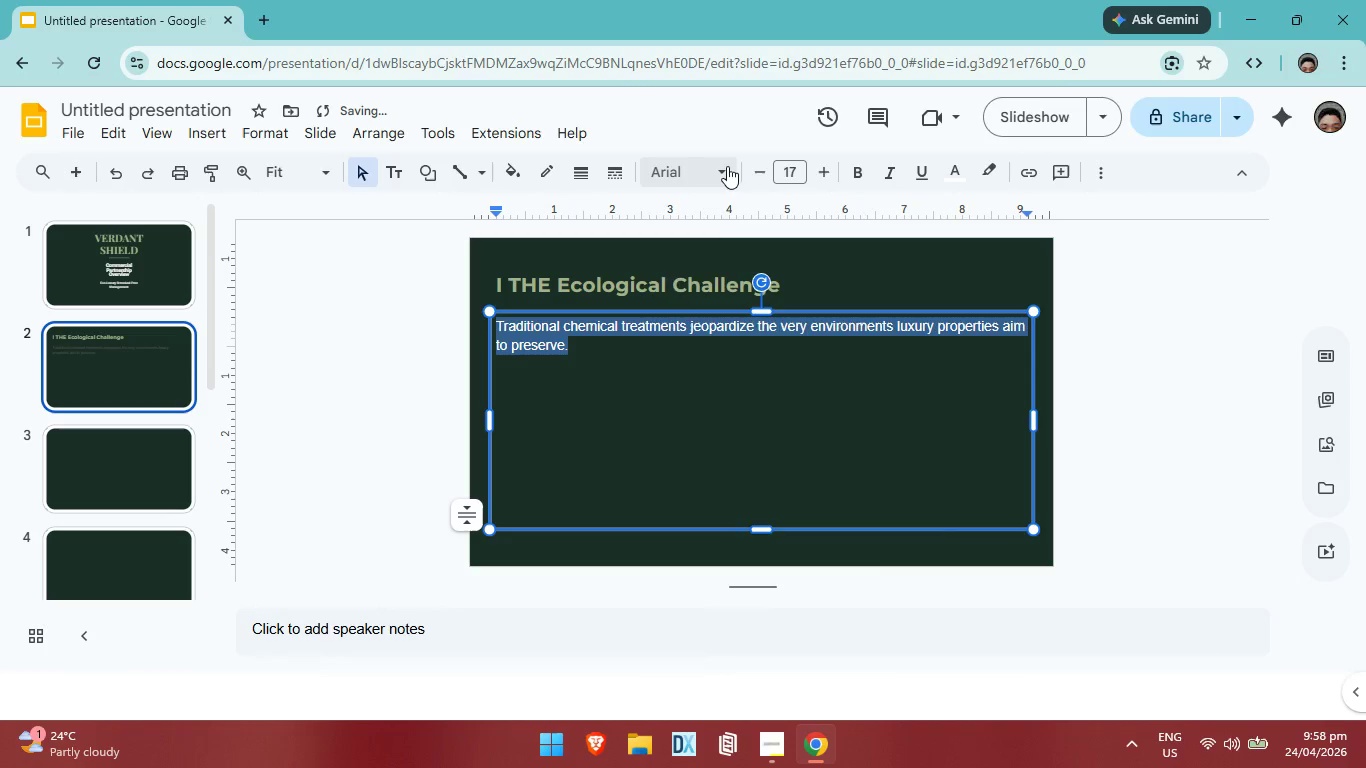 
left_click([727, 166])
 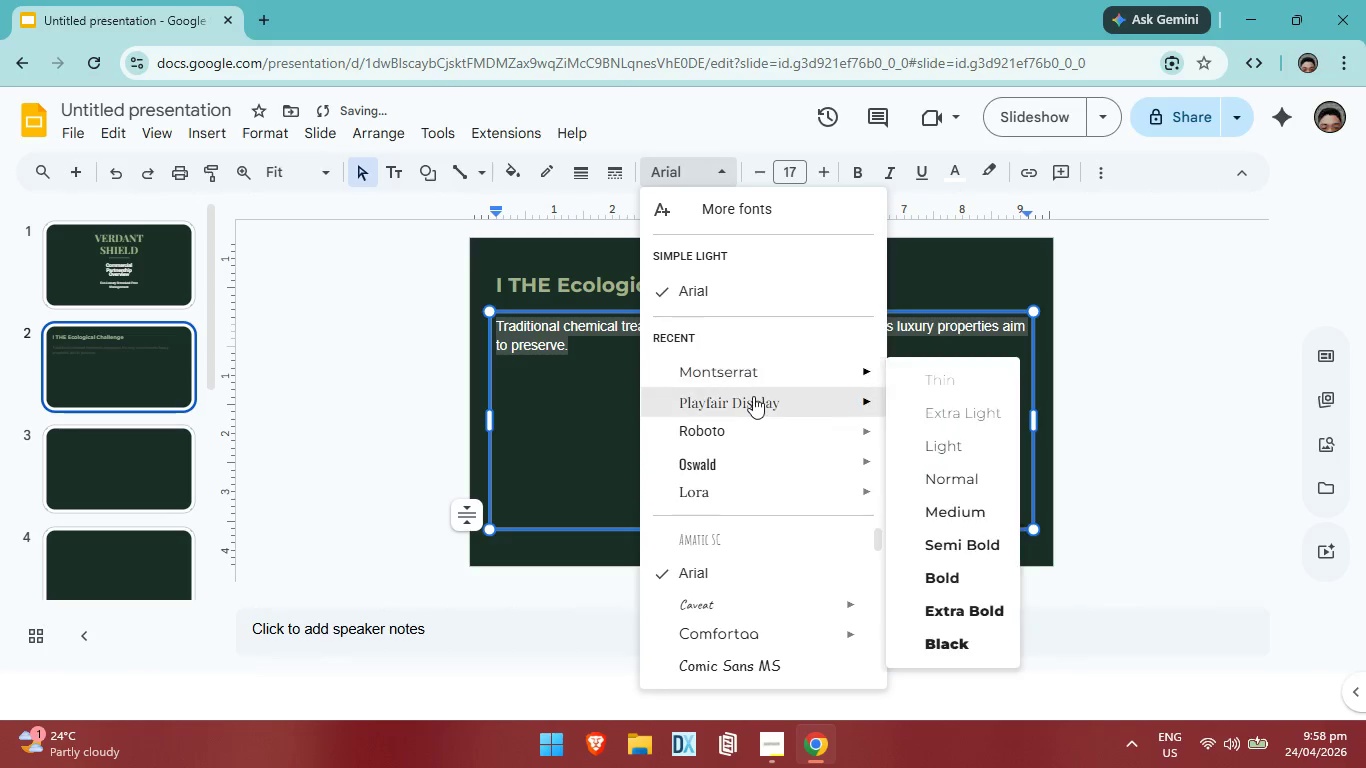 
mouse_move([753, 405])
 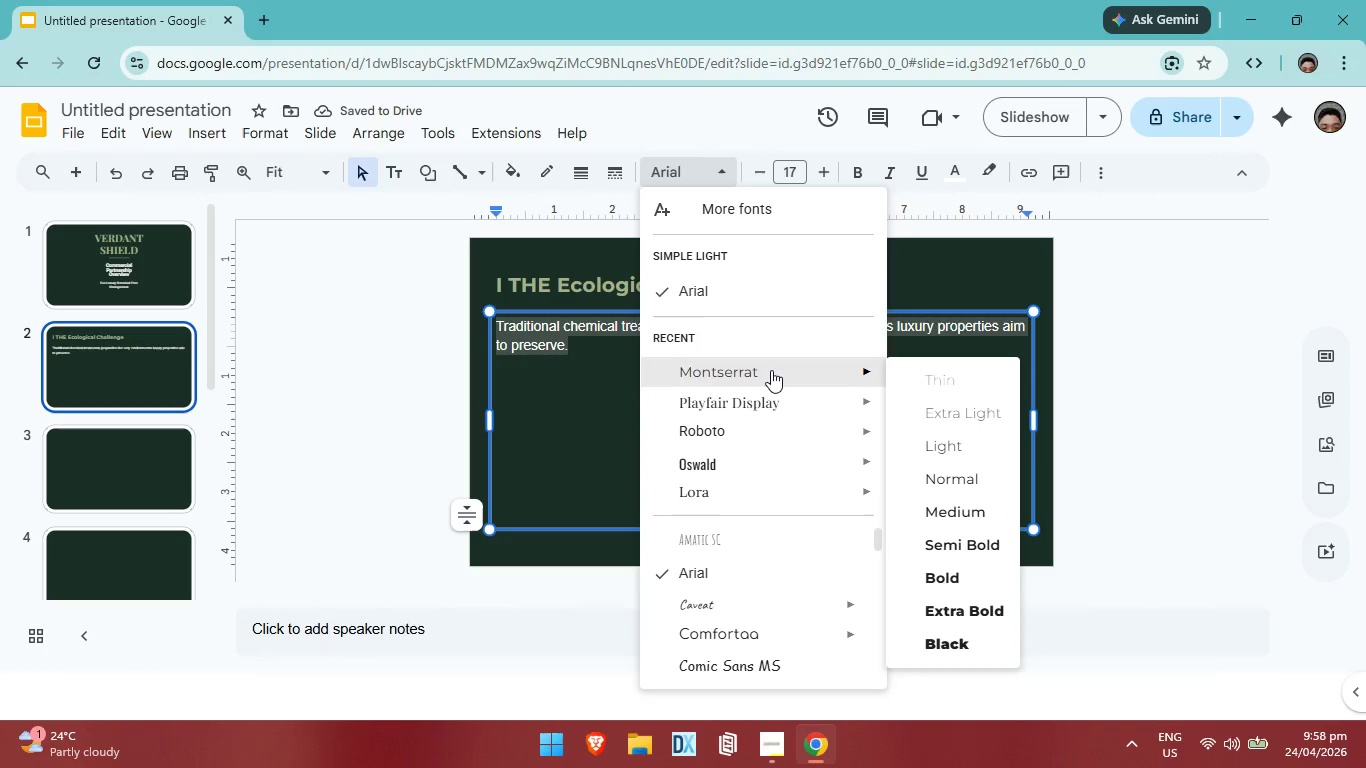 
left_click([771, 370])
 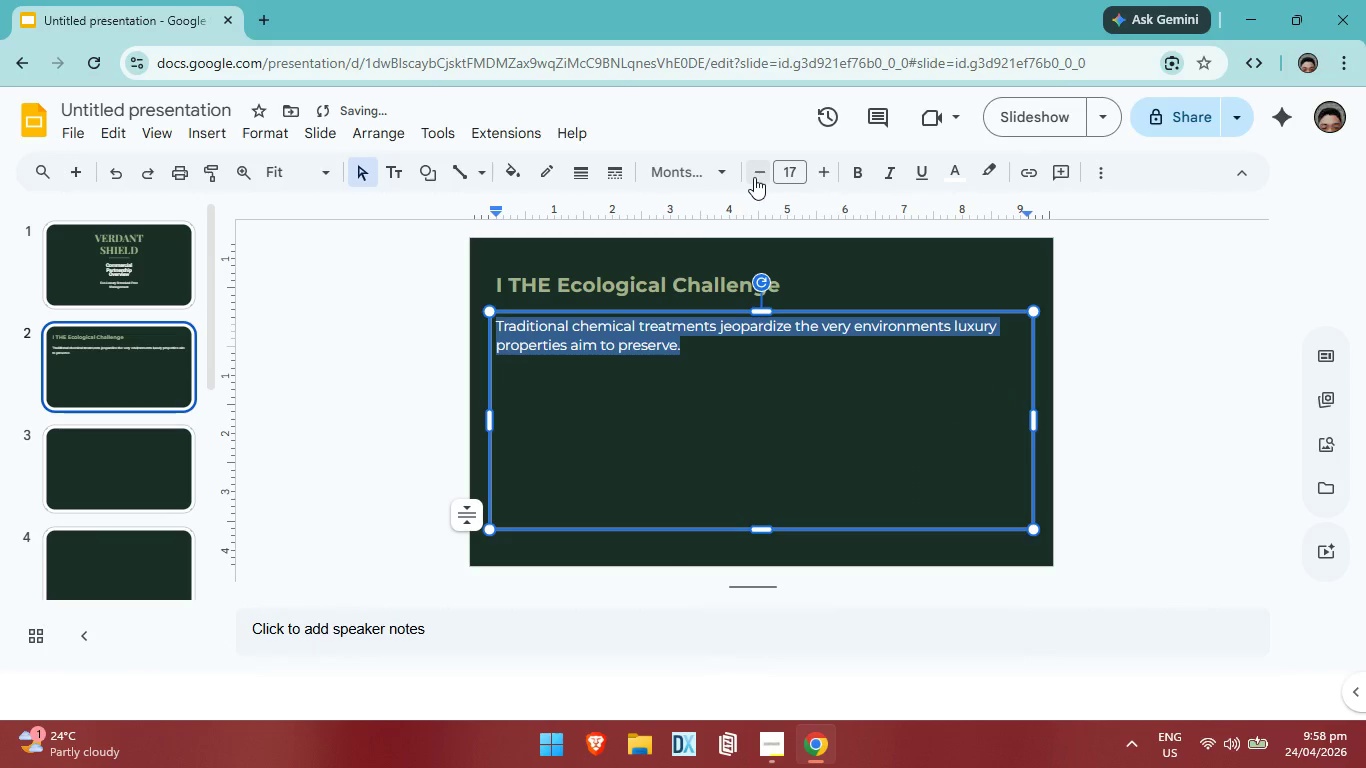 
double_click([754, 177])
 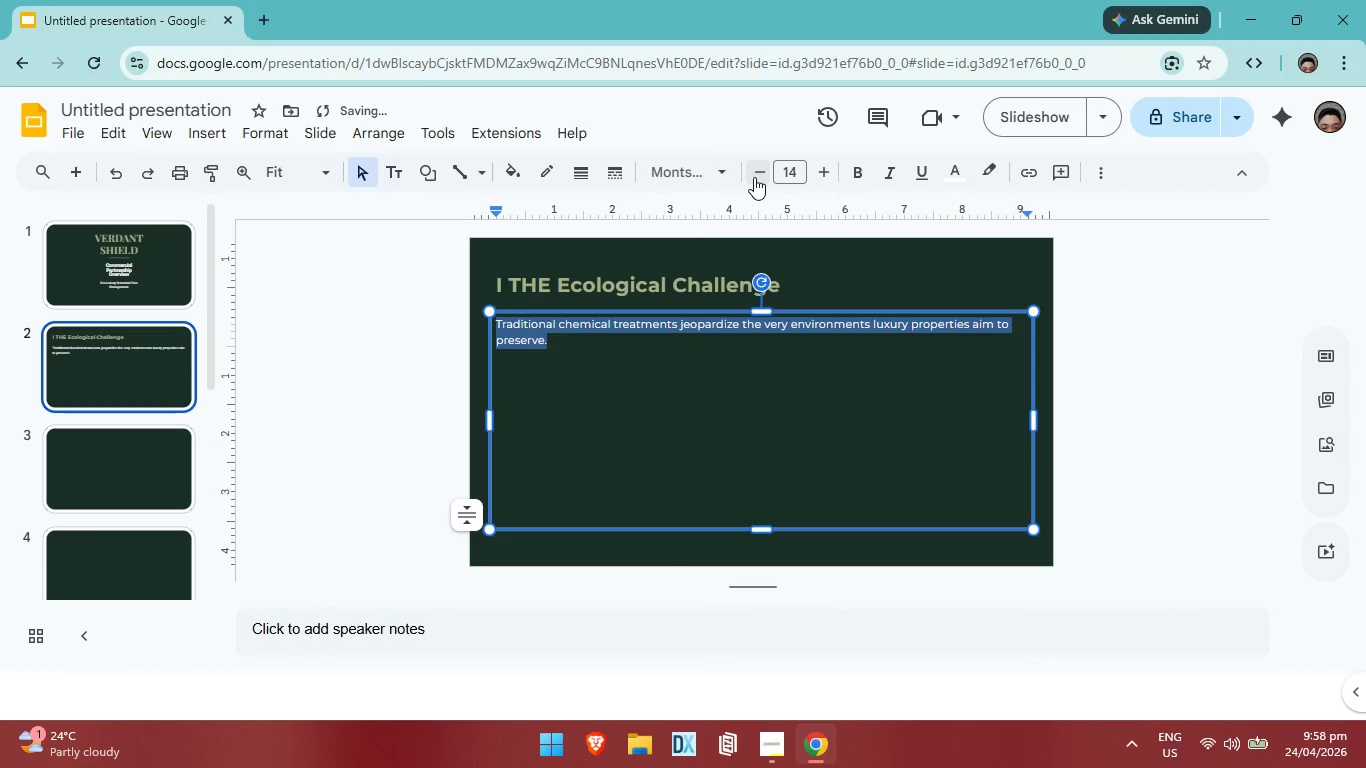 
triple_click([754, 177])
 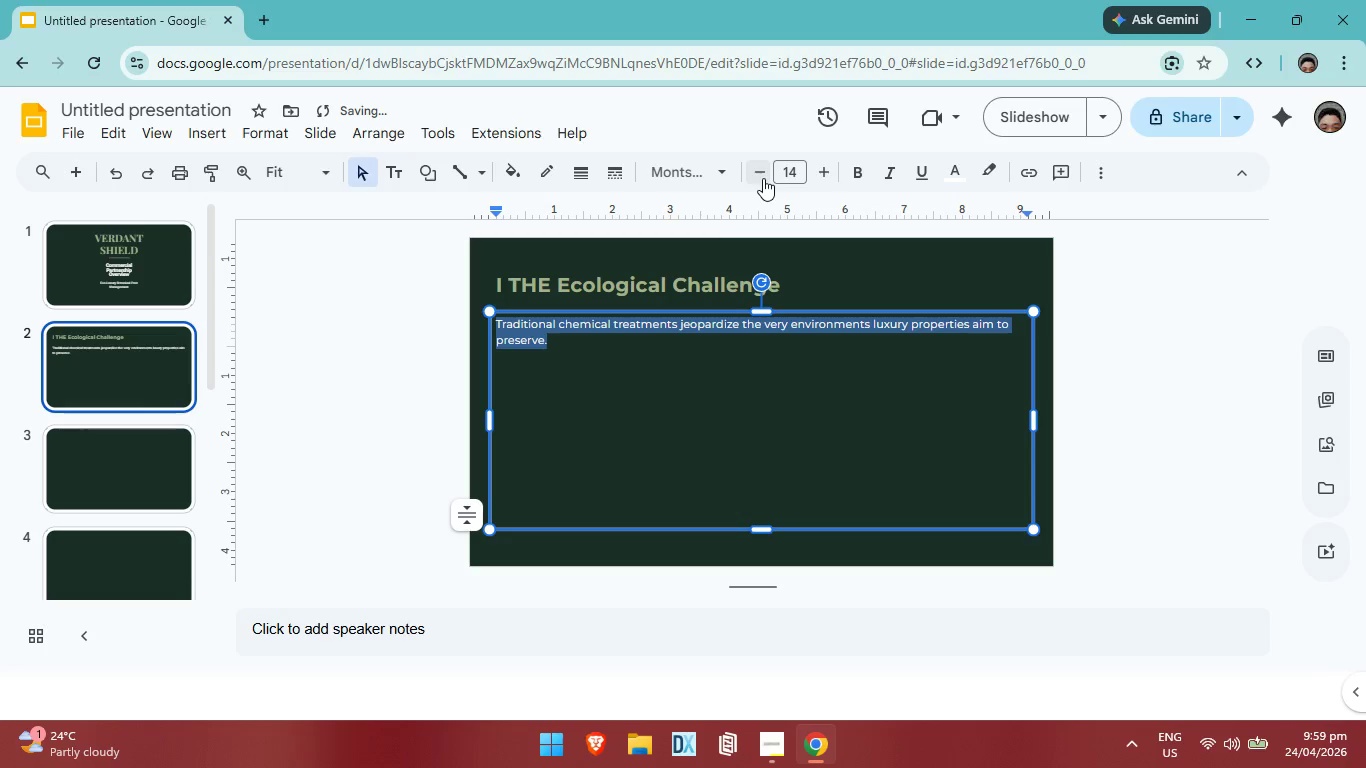 
left_click([834, 174])
 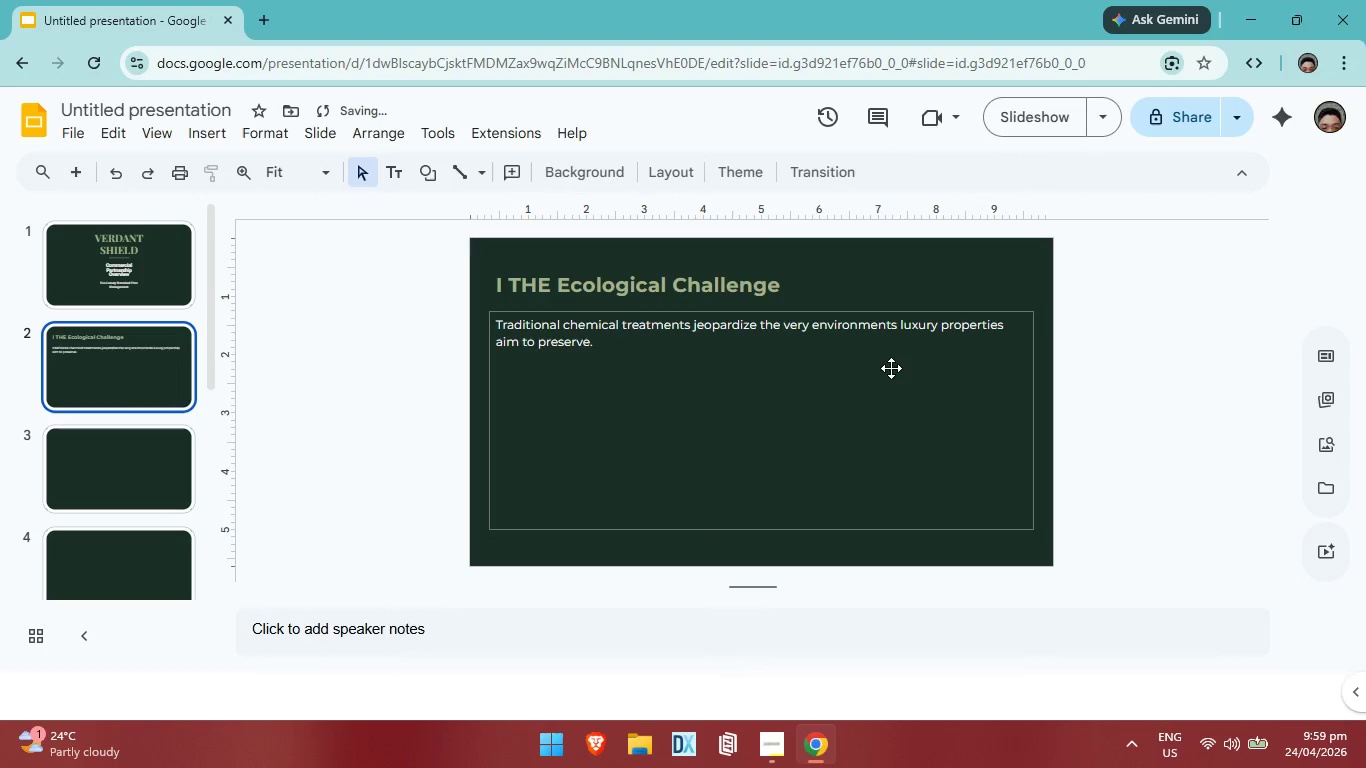 
left_click([891, 326])
 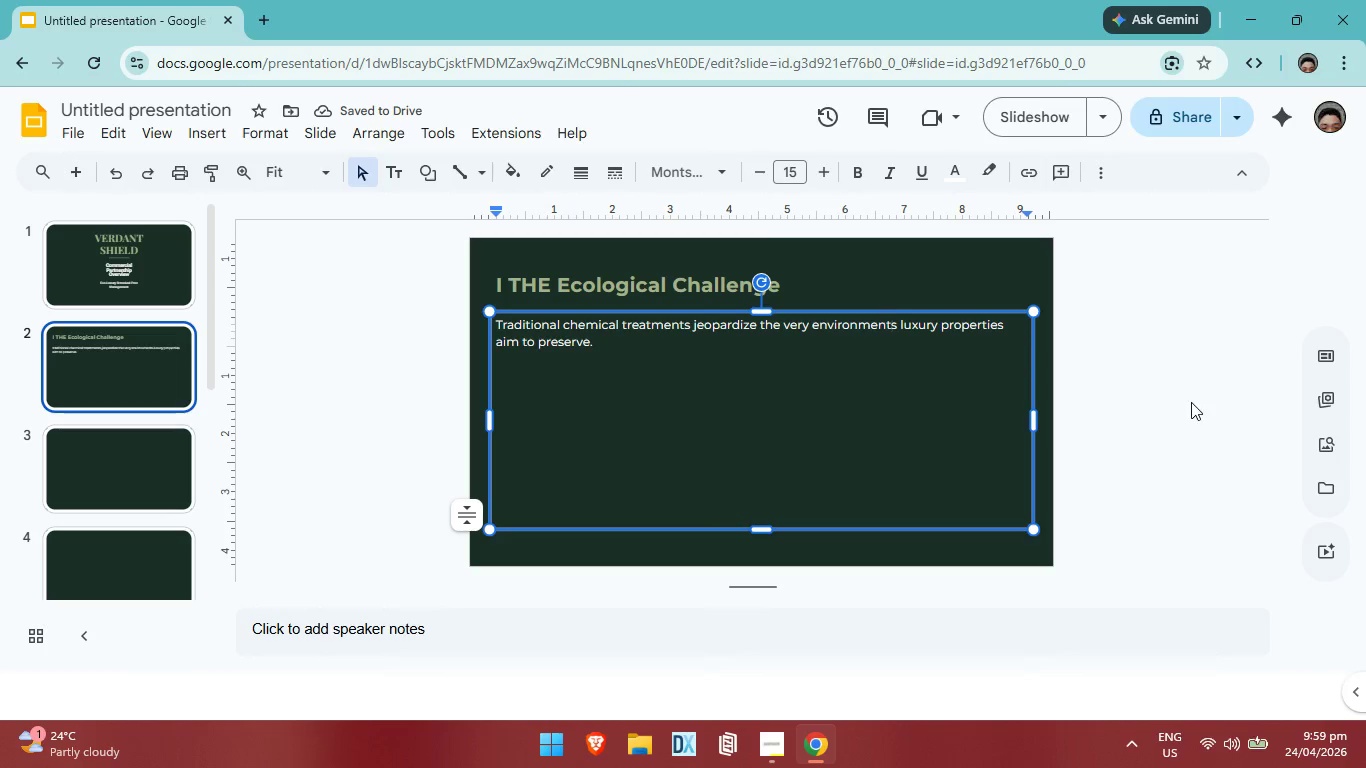 
left_click([1097, 400])
 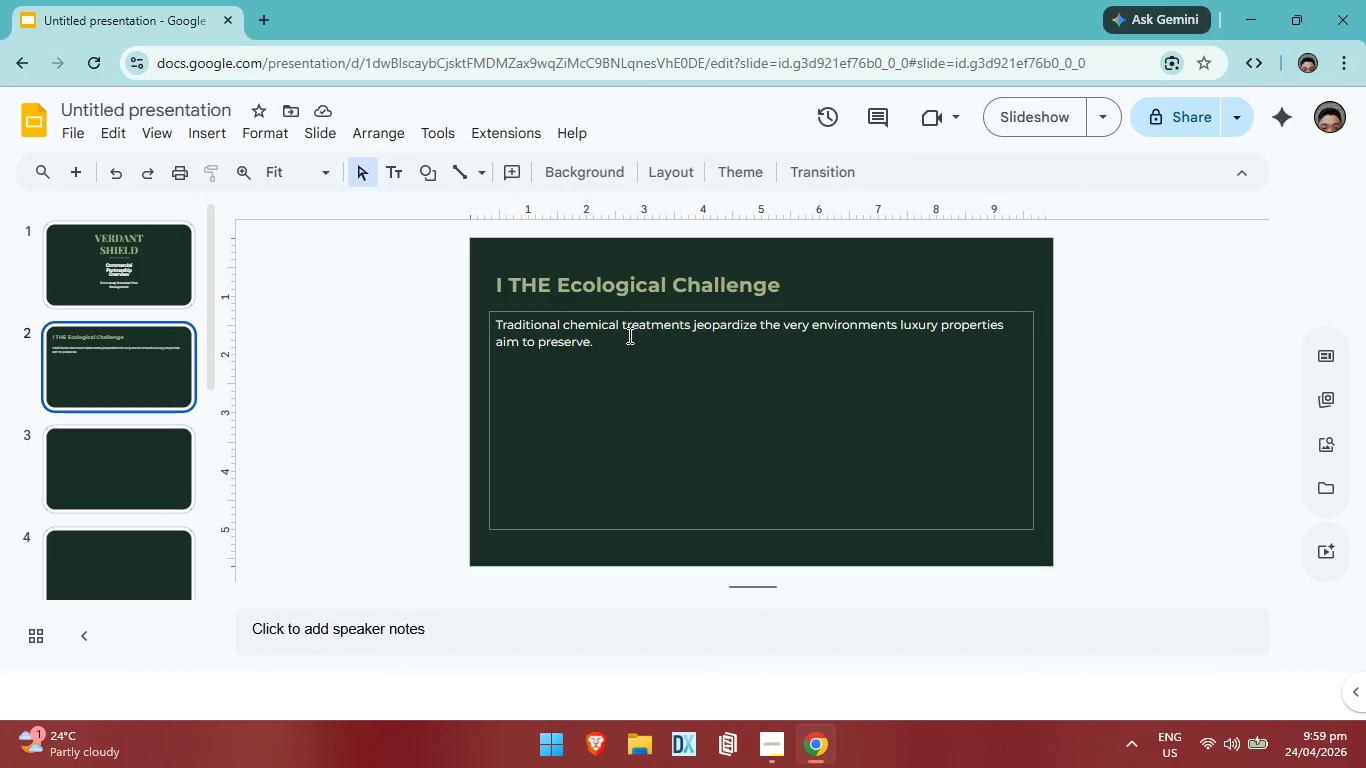 
left_click([627, 315])
 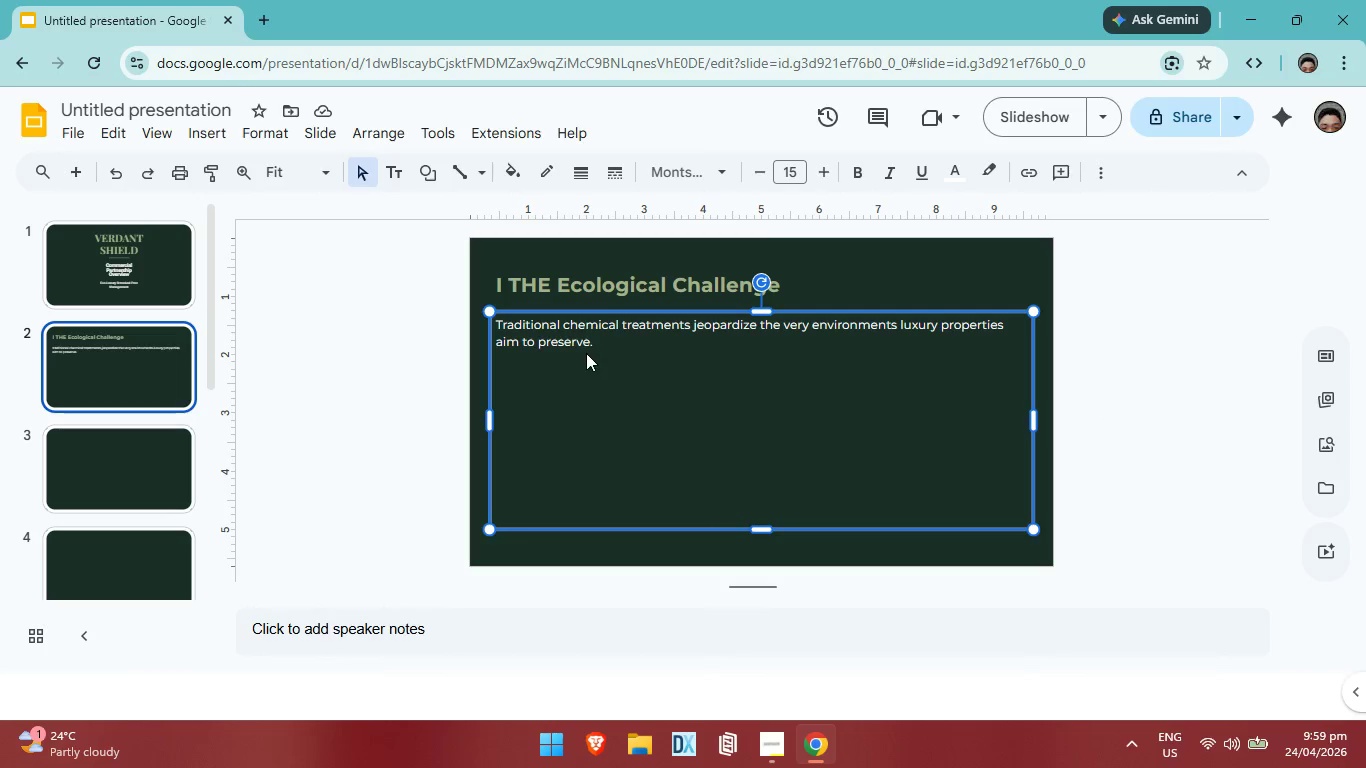 
left_click([594, 342])
 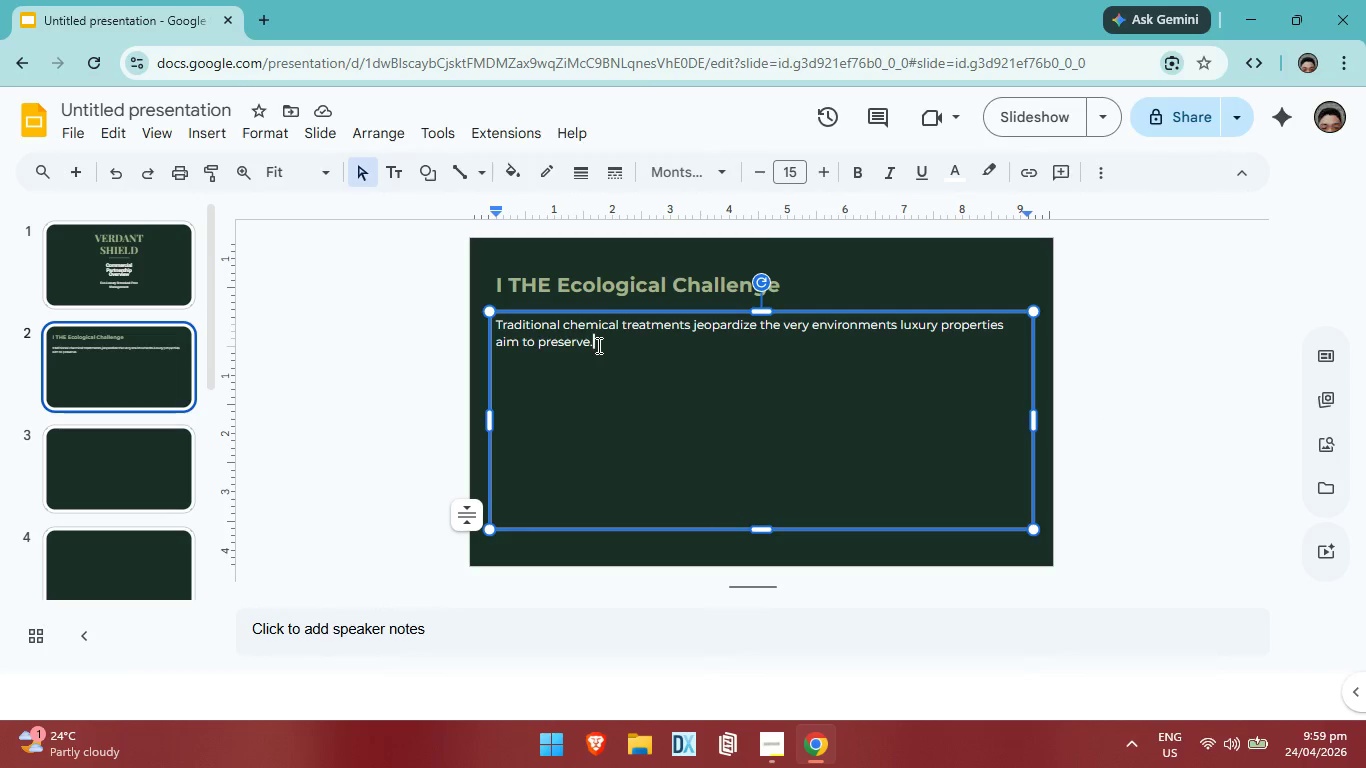 
left_click_drag(start_coordinate=[597, 345], to_coordinate=[487, 323])
 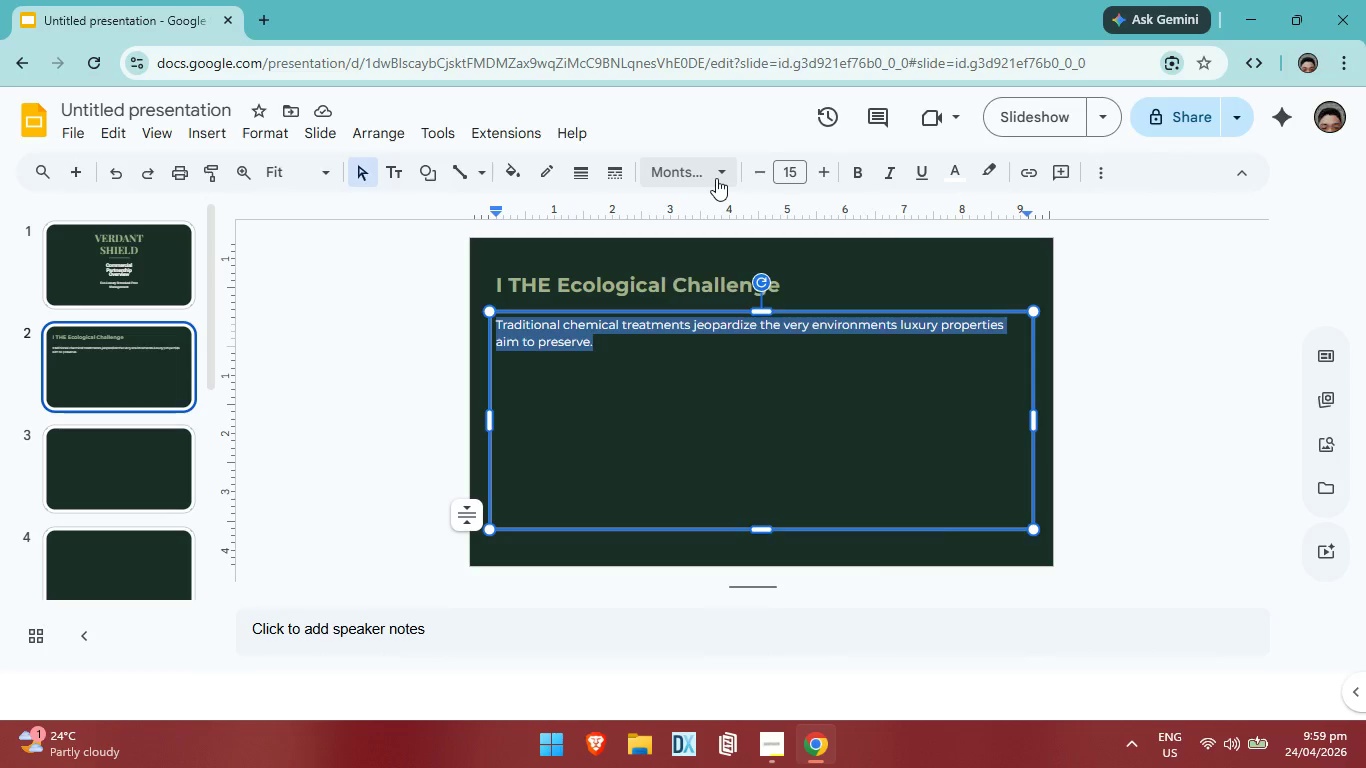 
left_click([716, 178])
 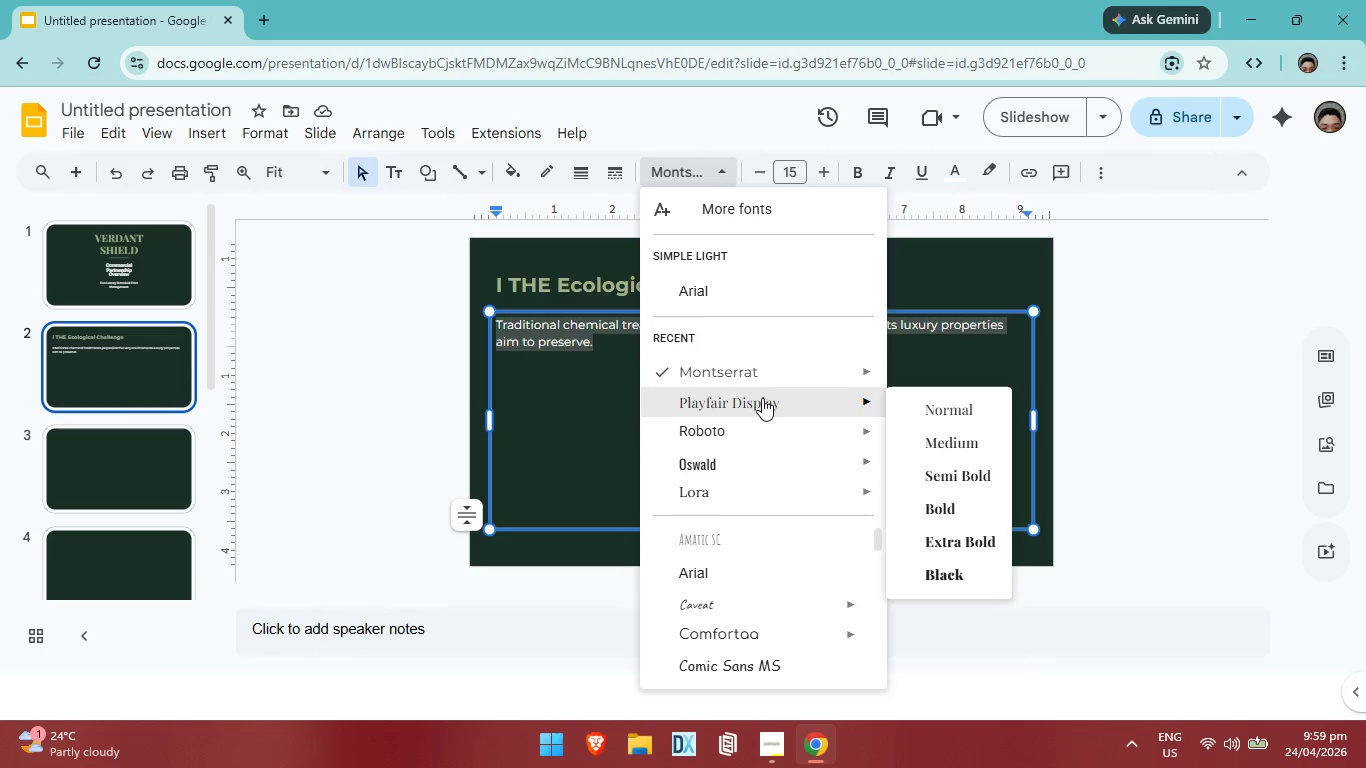 
left_click([927, 399])
 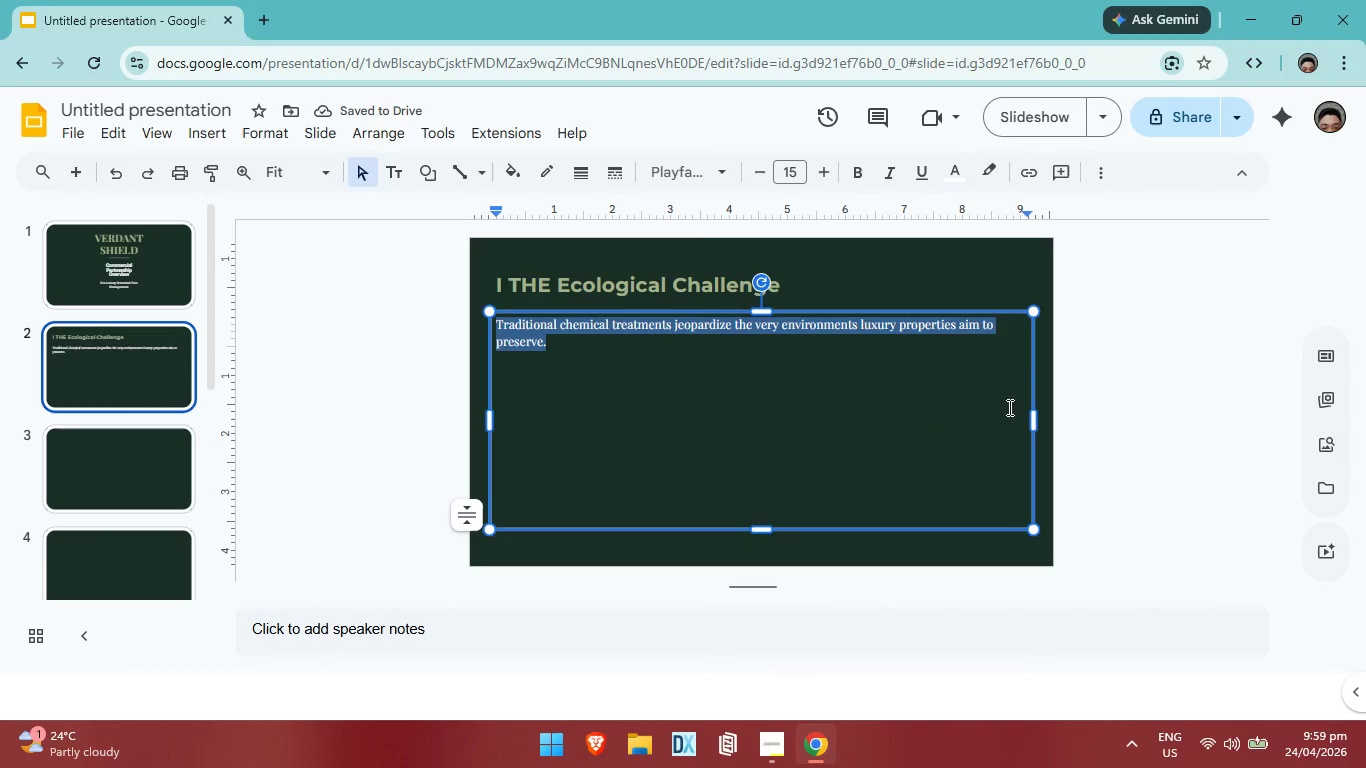 
left_click_drag(start_coordinate=[1033, 416], to_coordinate=[1021, 414])
 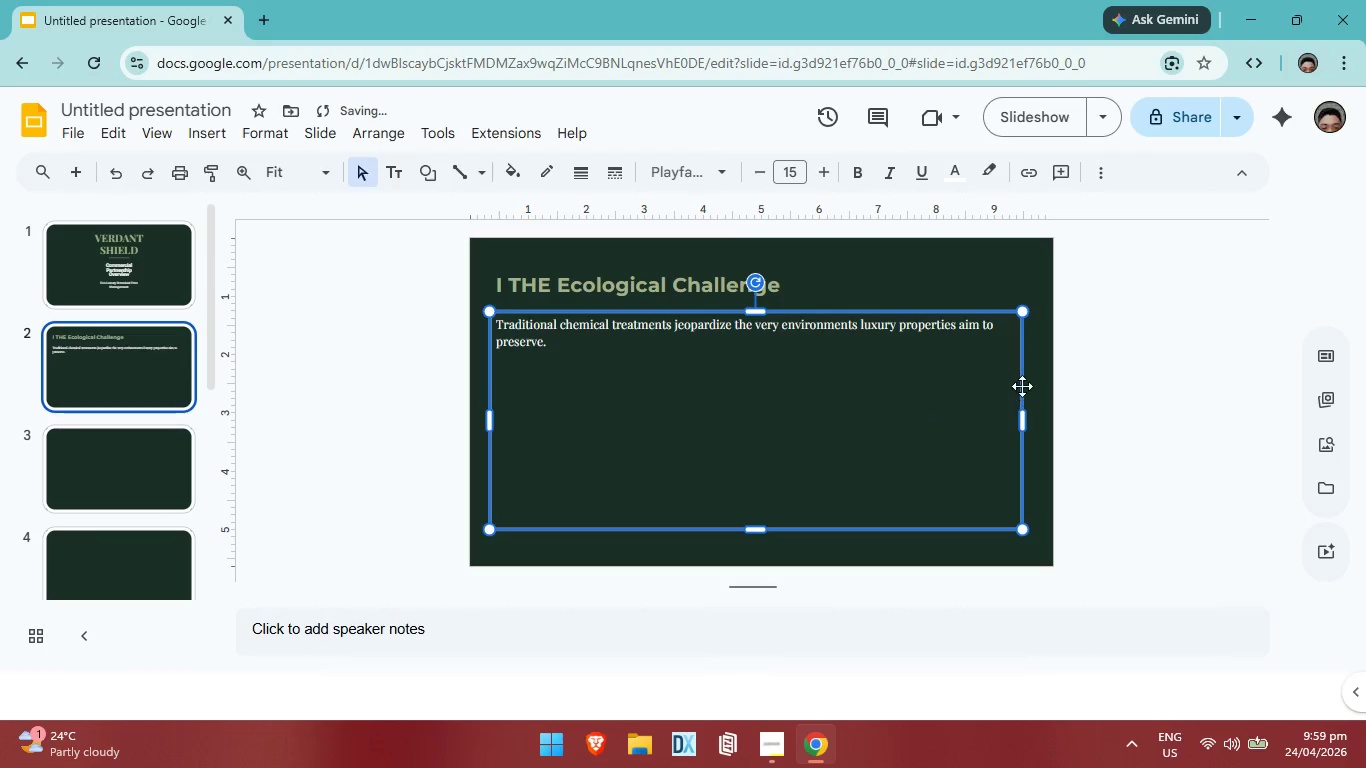 
key(Control+ControlLeft)
 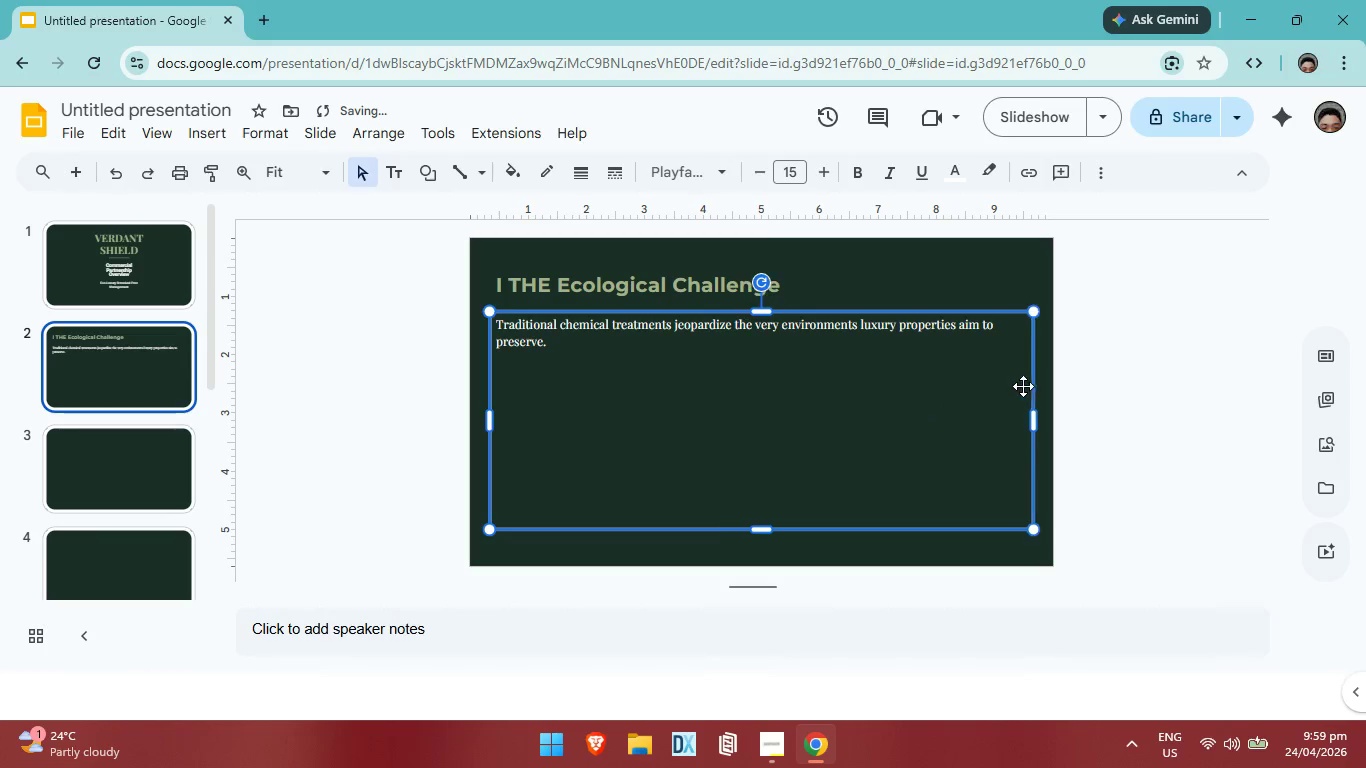 
key(Control+Z)
 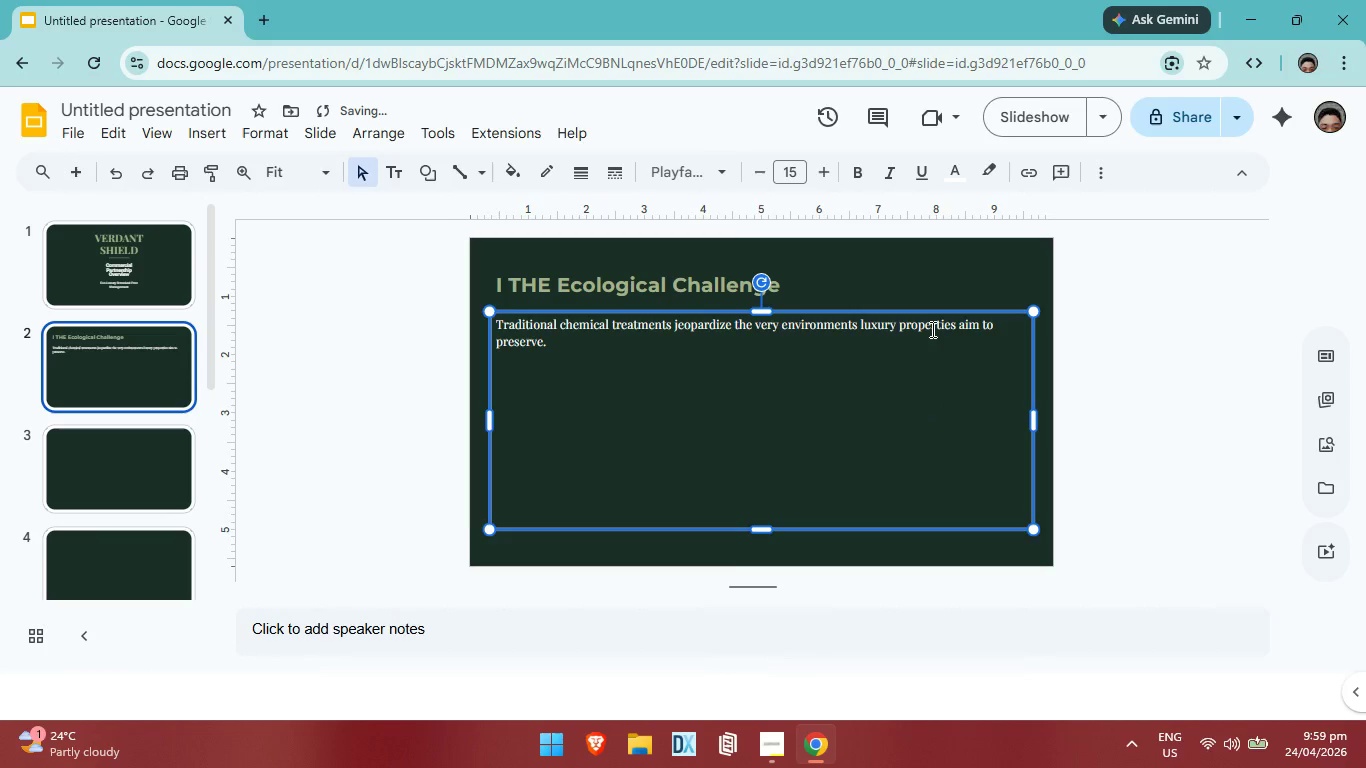 
left_click([931, 329])
 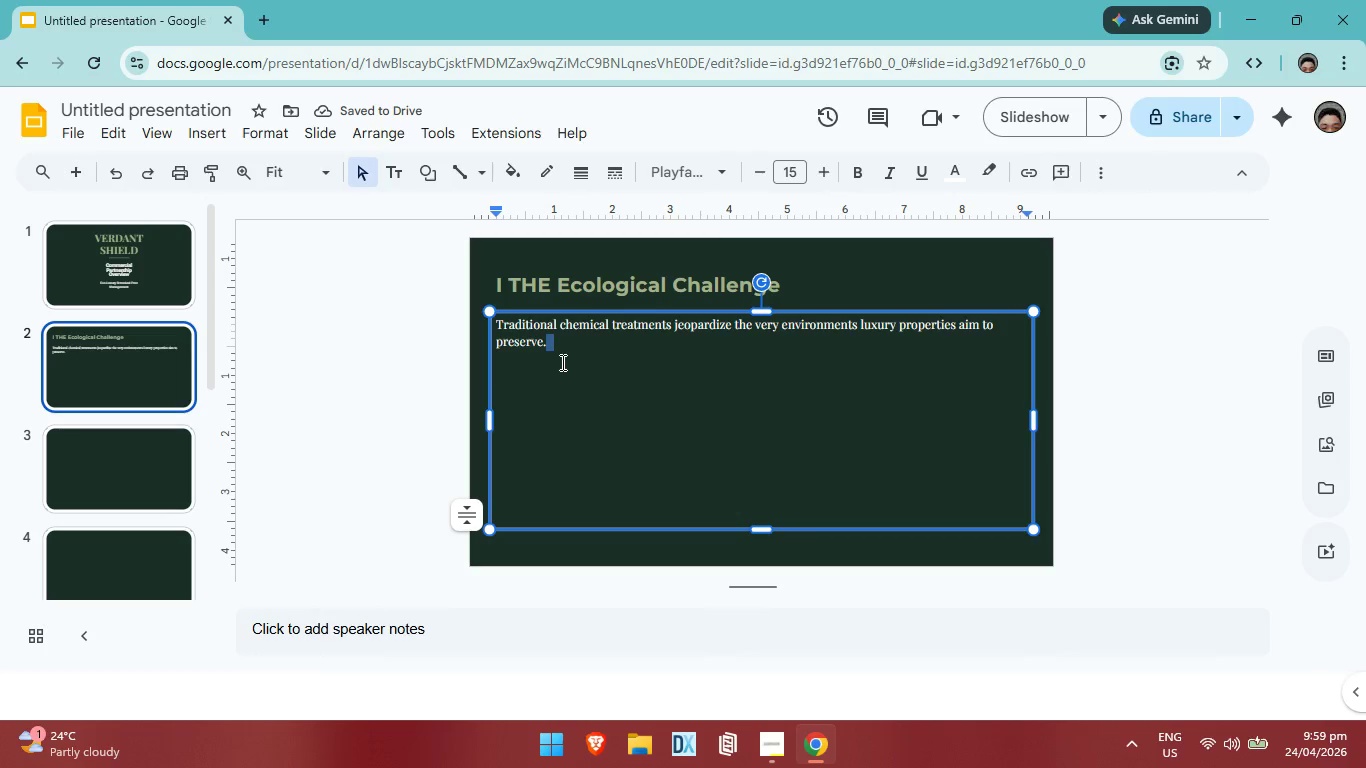 
left_click([562, 354])
 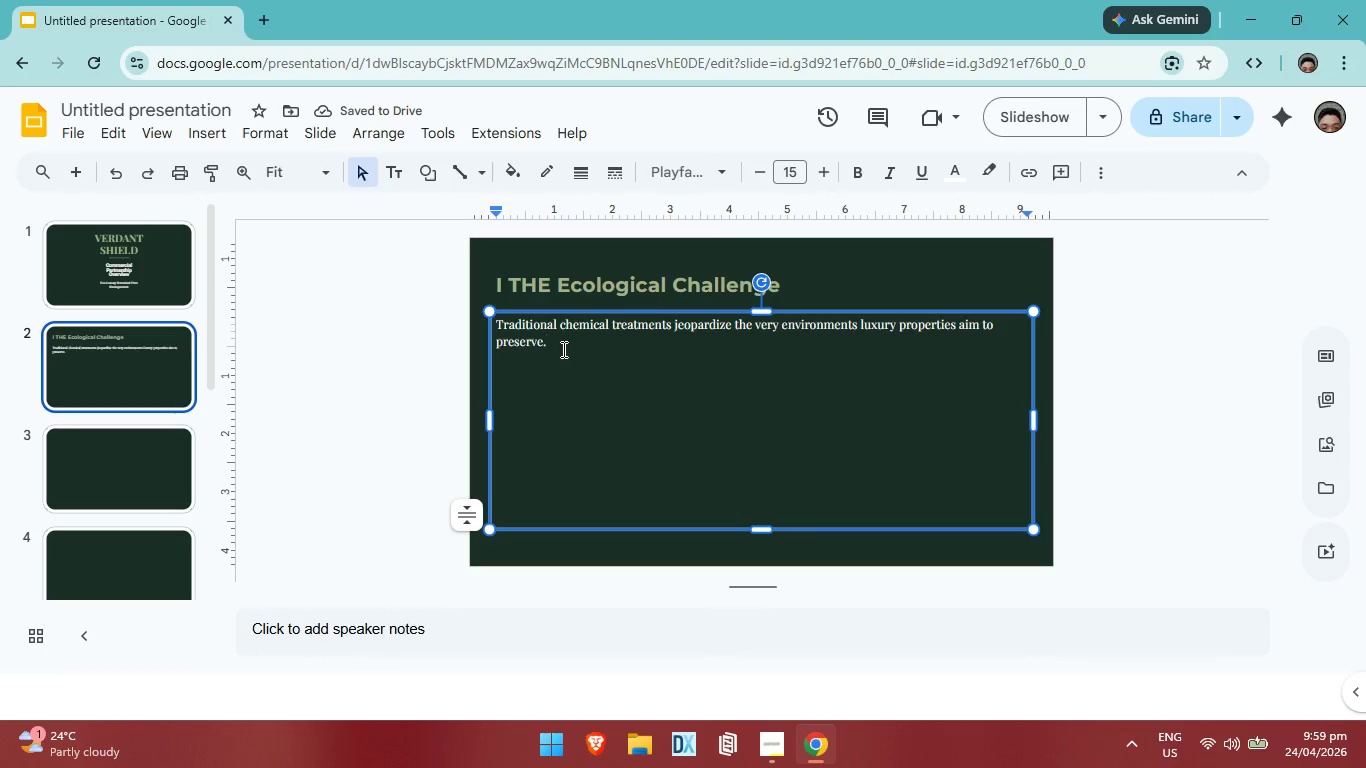 
left_click_drag(start_coordinate=[562, 349], to_coordinate=[509, 335])
 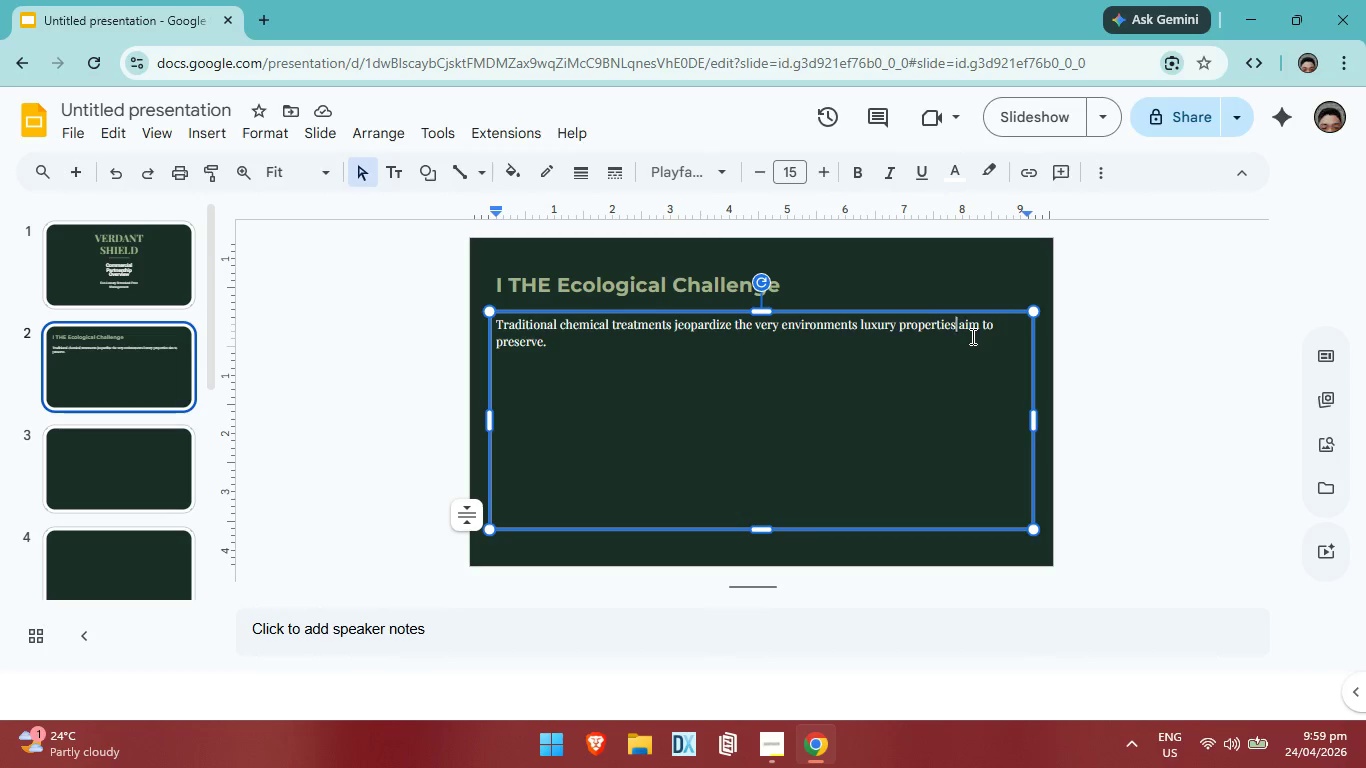 
key(Enter)
 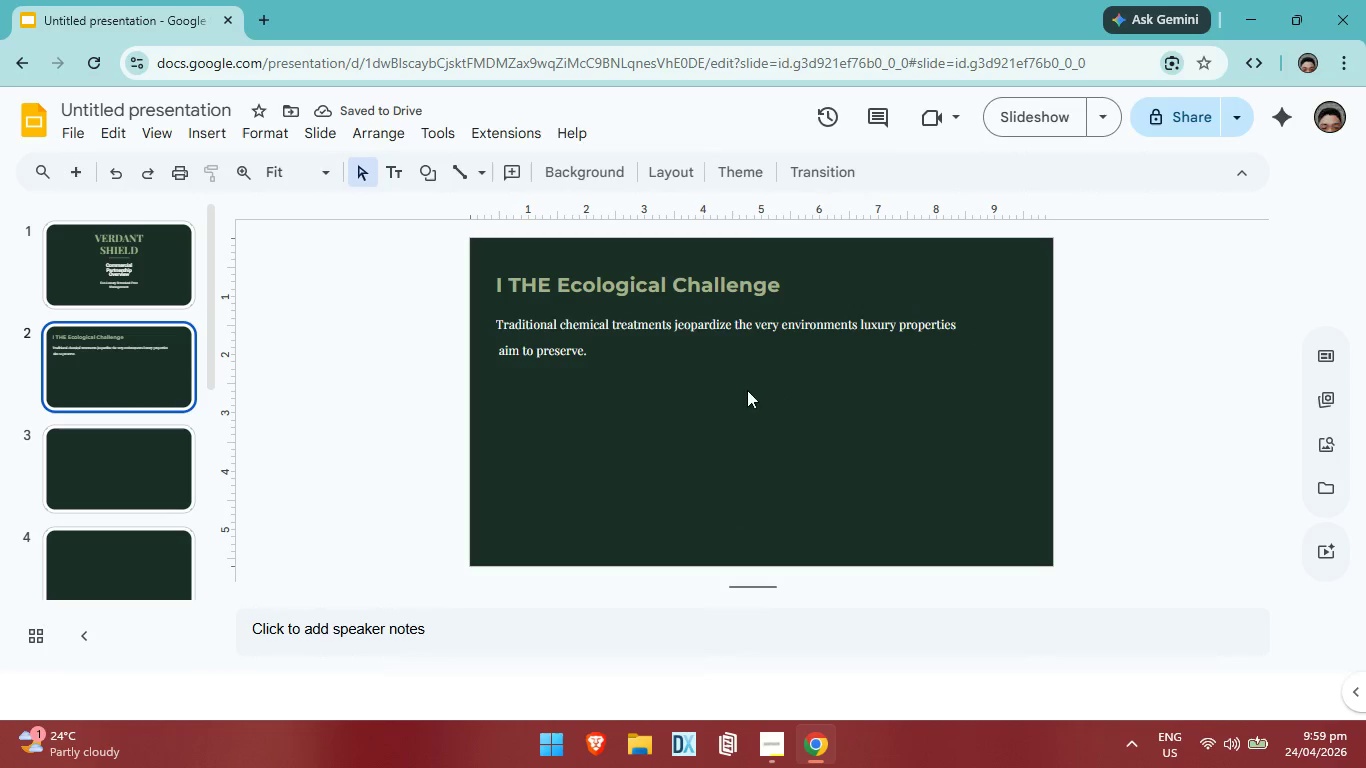 
left_click([594, 351])
 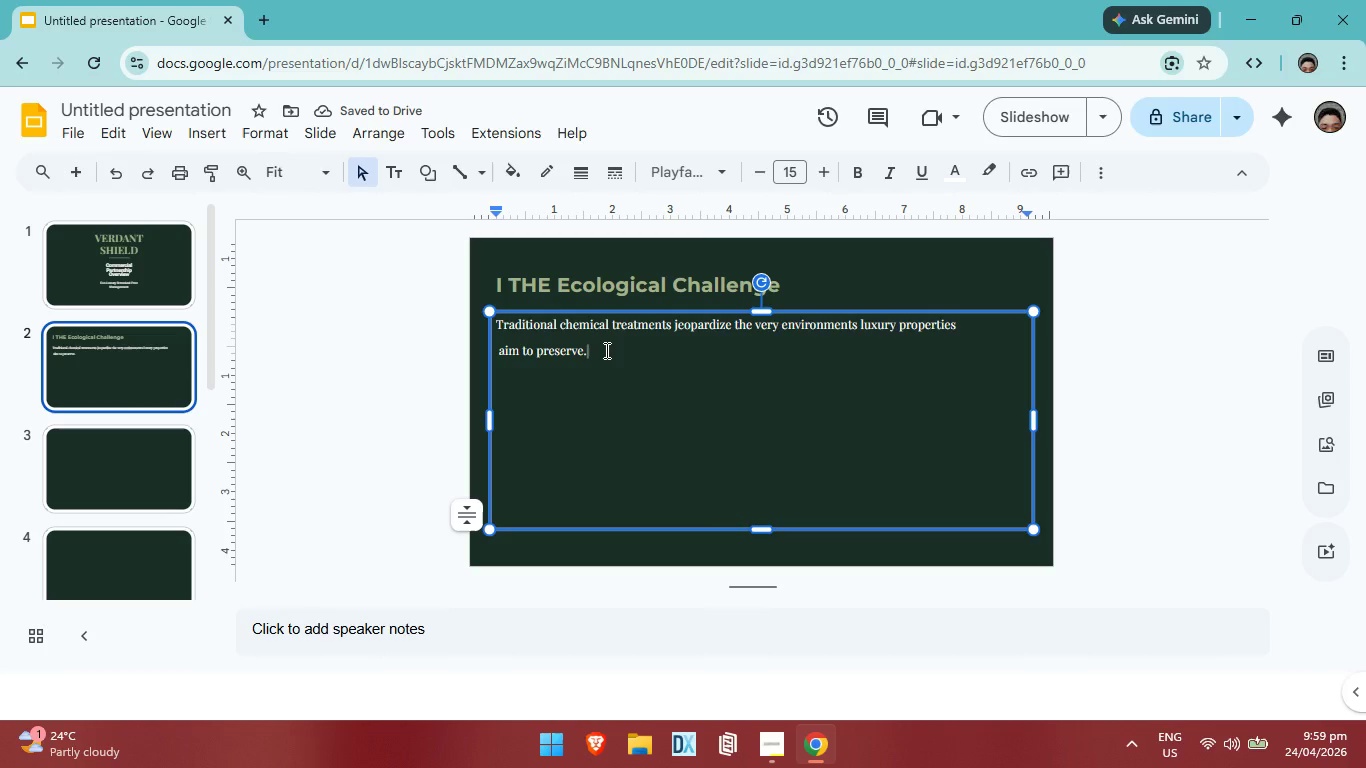 
left_click_drag(start_coordinate=[605, 350], to_coordinate=[469, 327])
 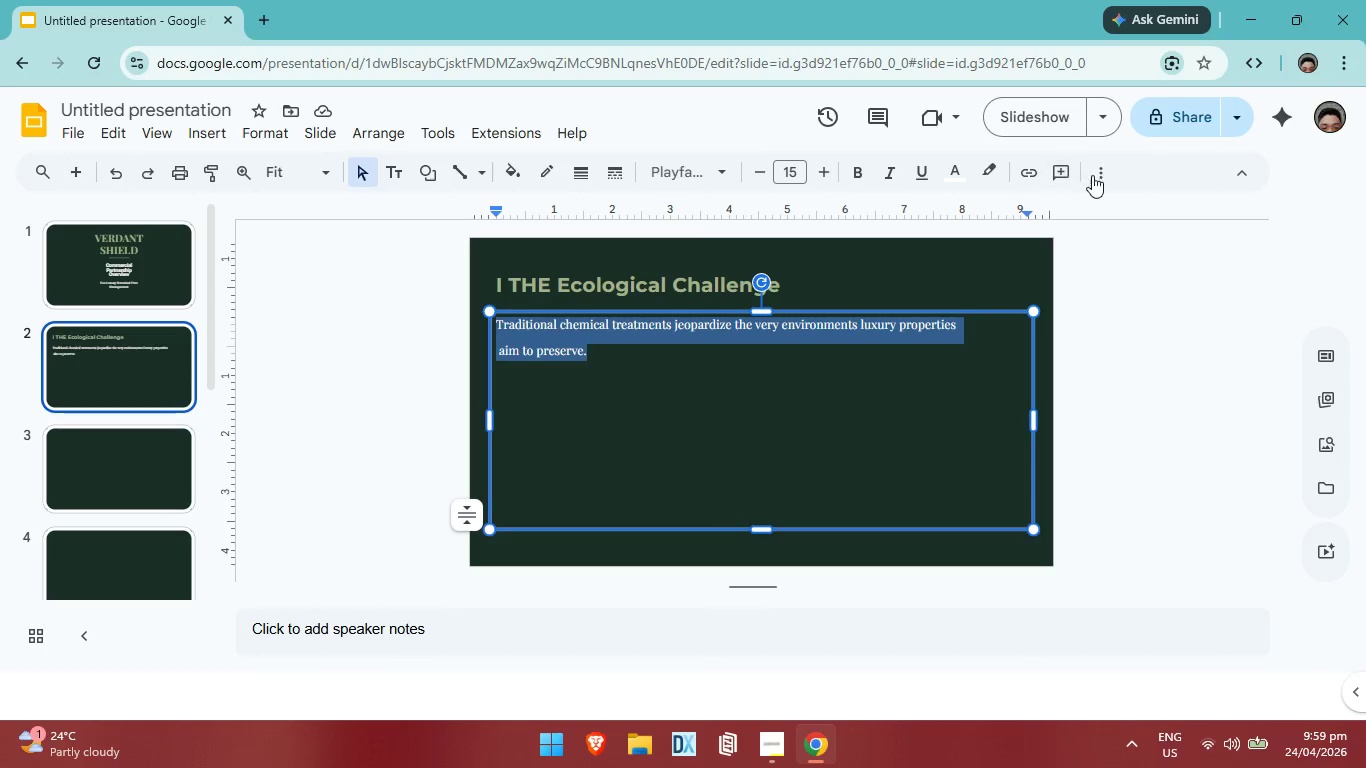 
left_click([1113, 175])
 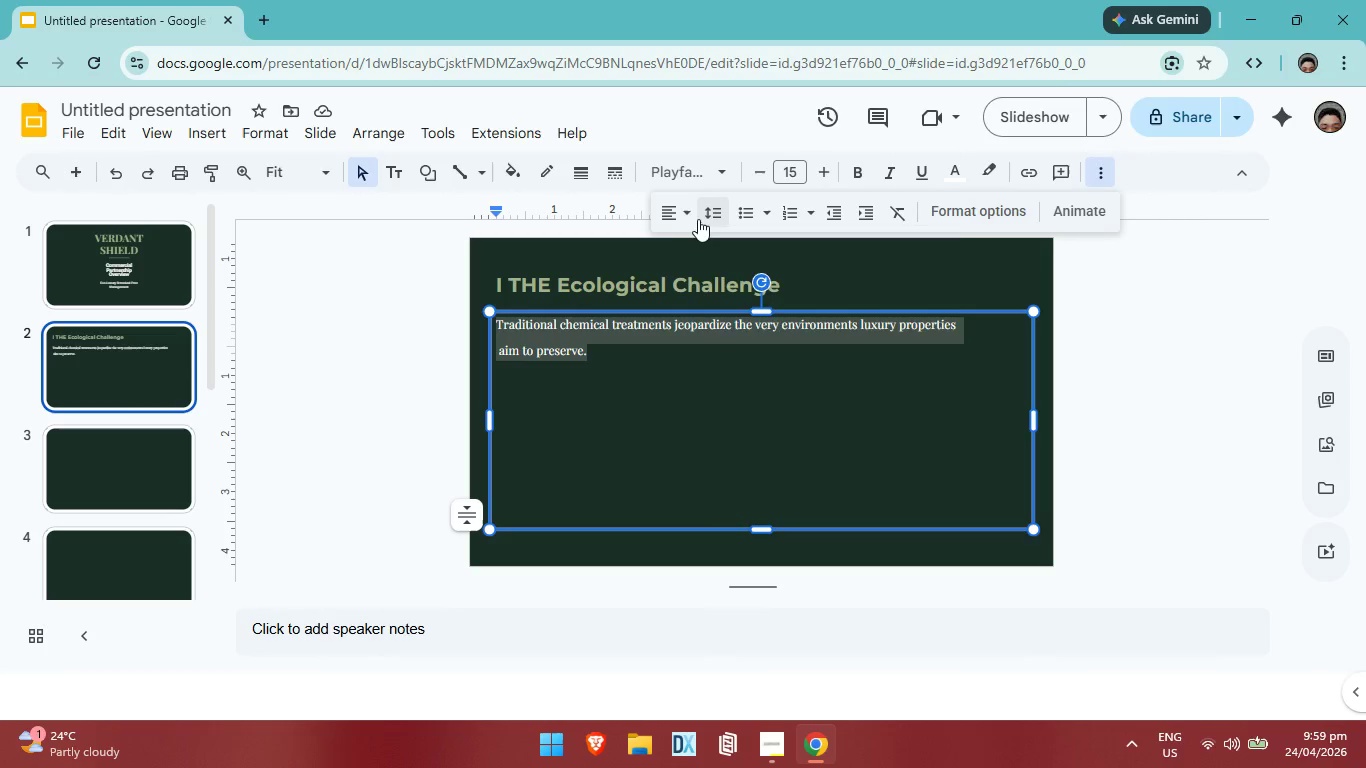 
left_click([705, 219])
 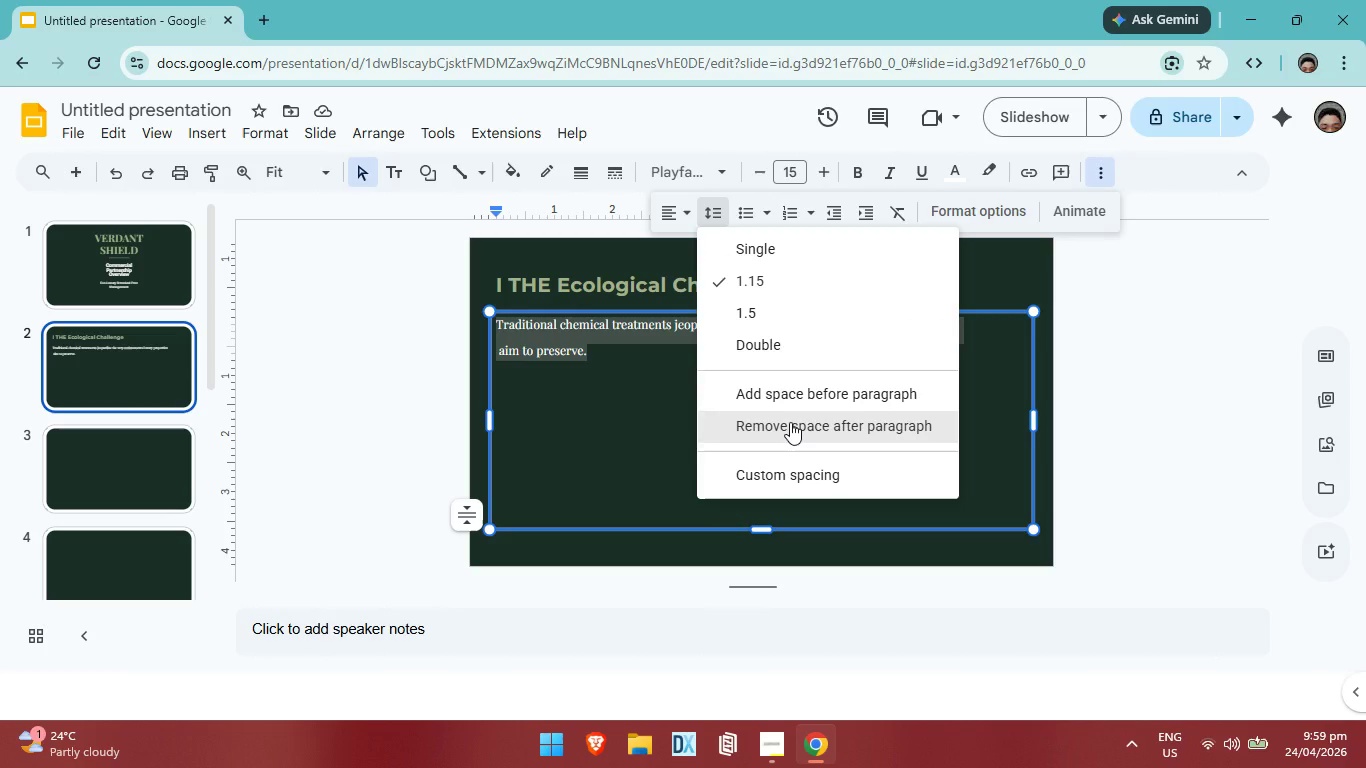 
left_click([790, 422])
 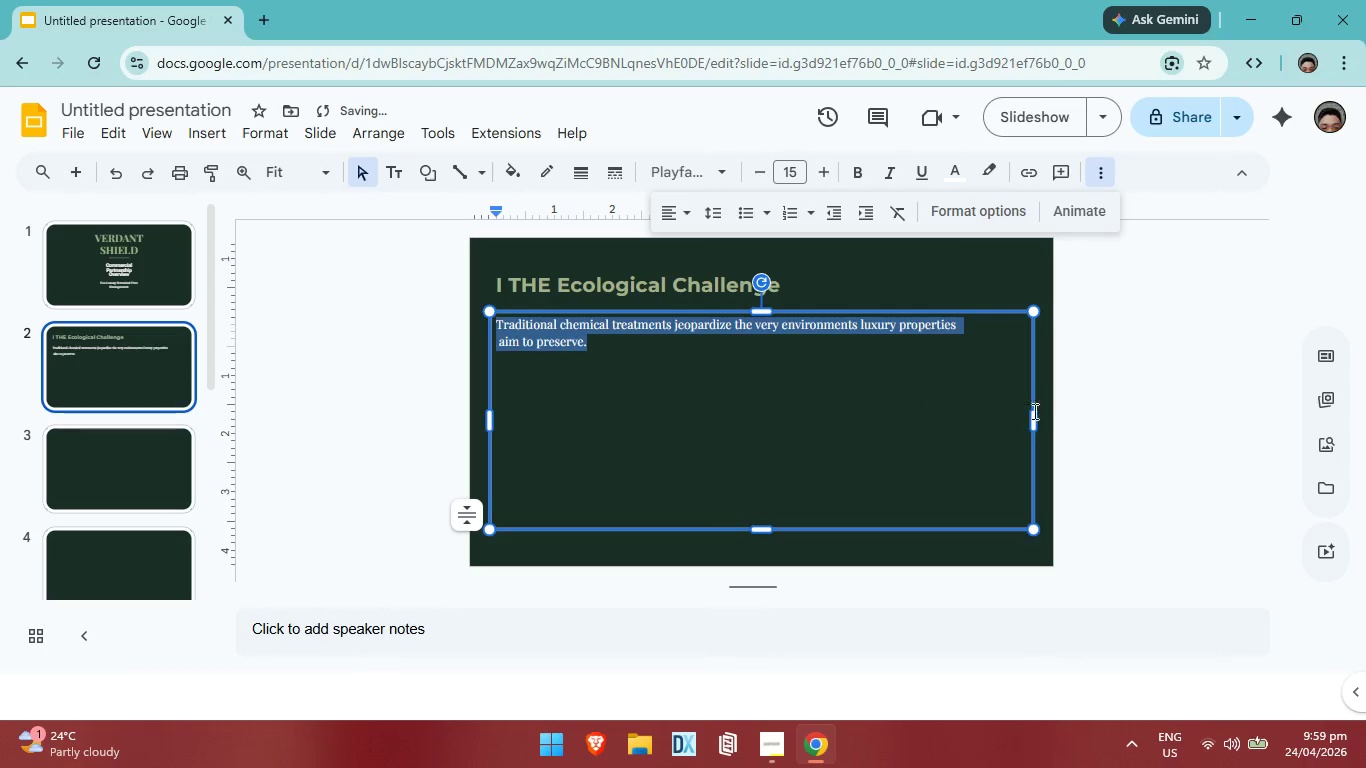 
left_click([1109, 431])
 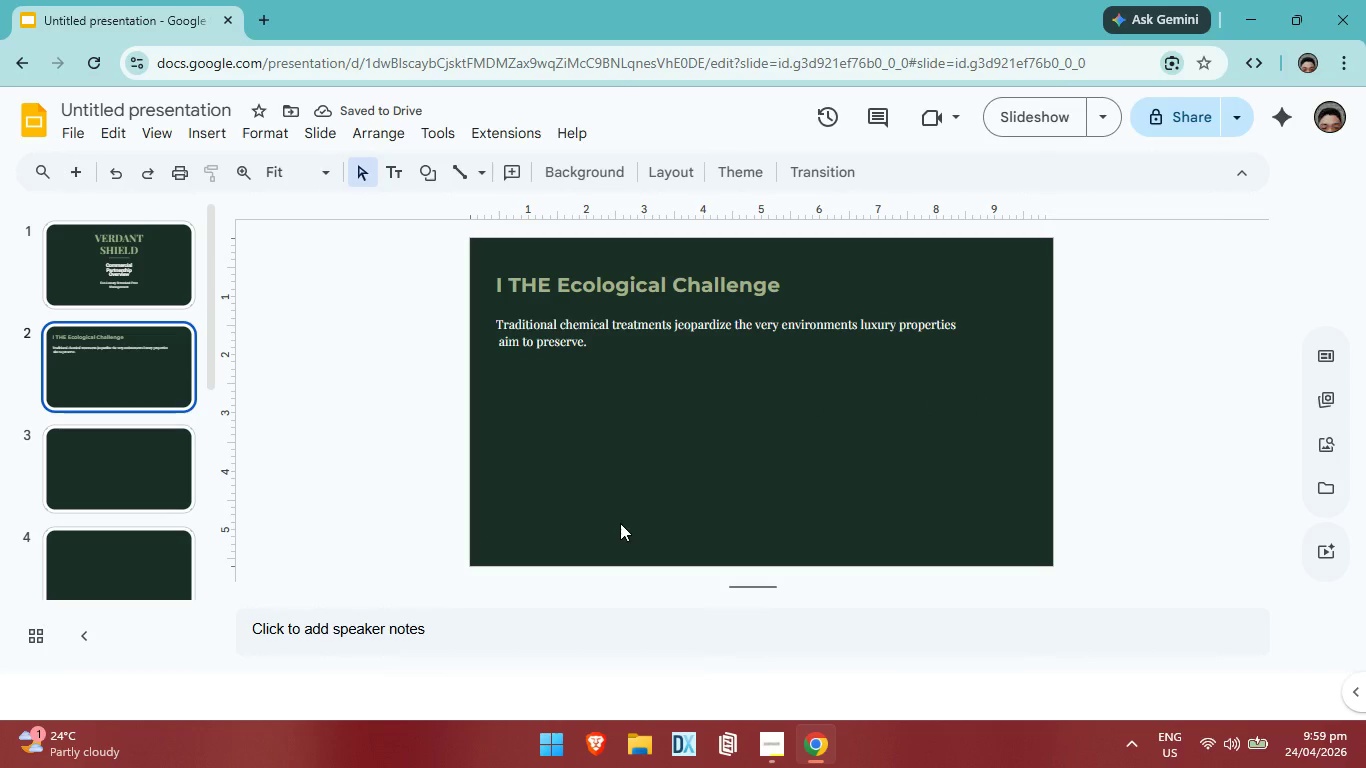 
left_click([596, 443])
 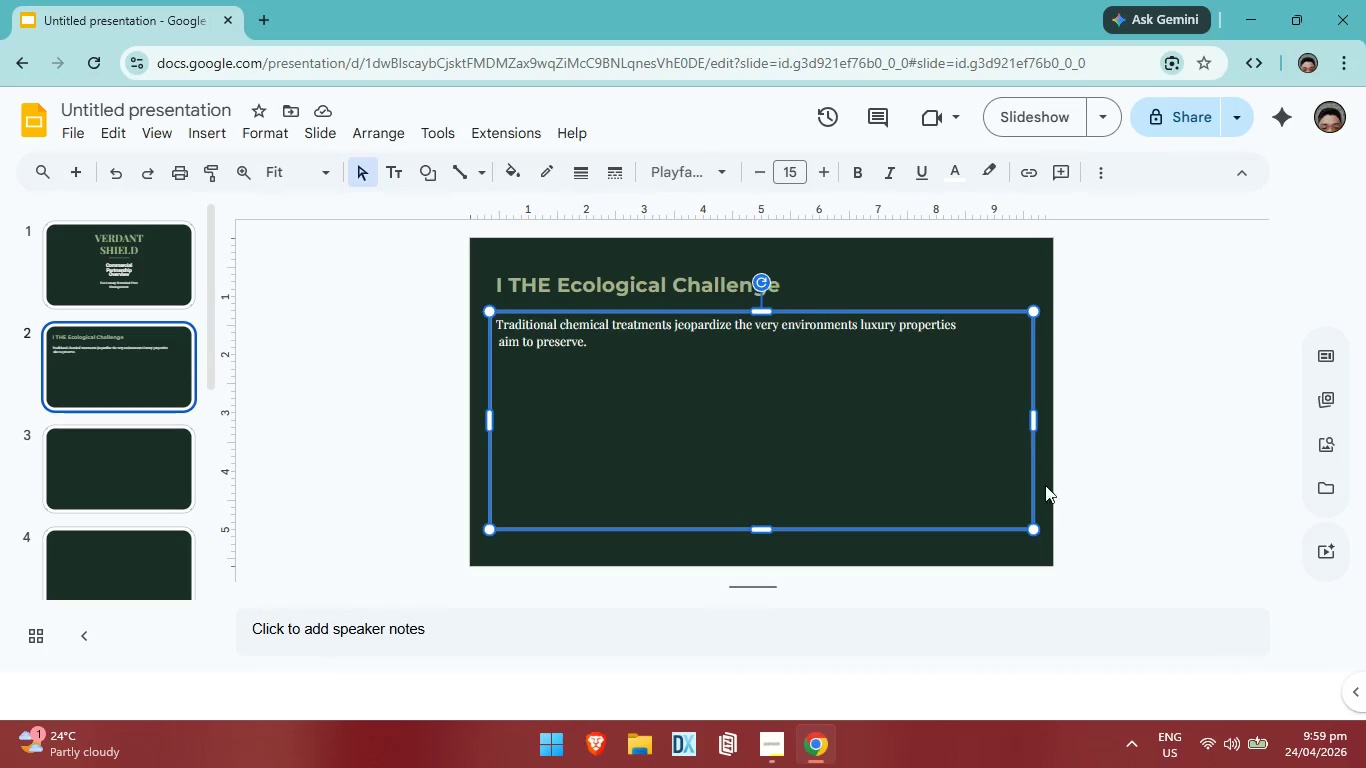 
double_click([1161, 496])
 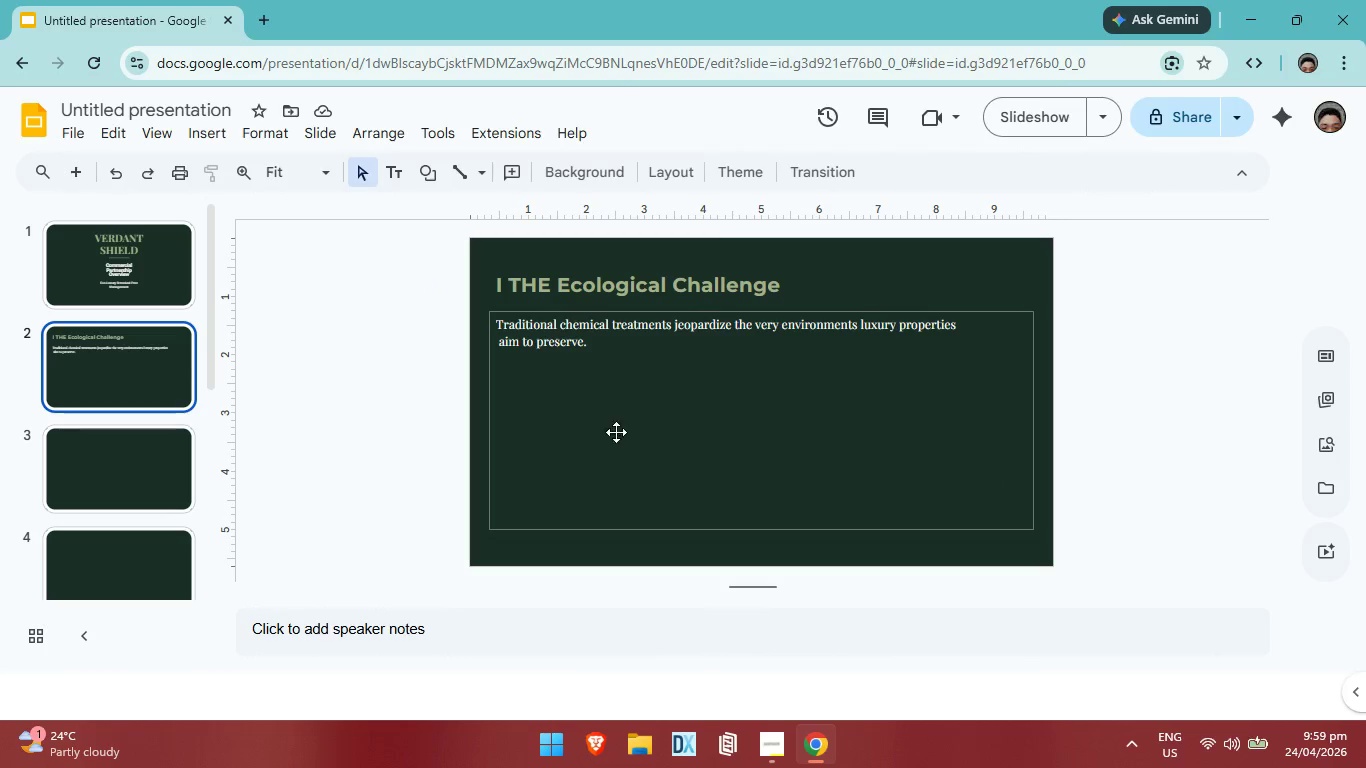 
wait(7.09)
 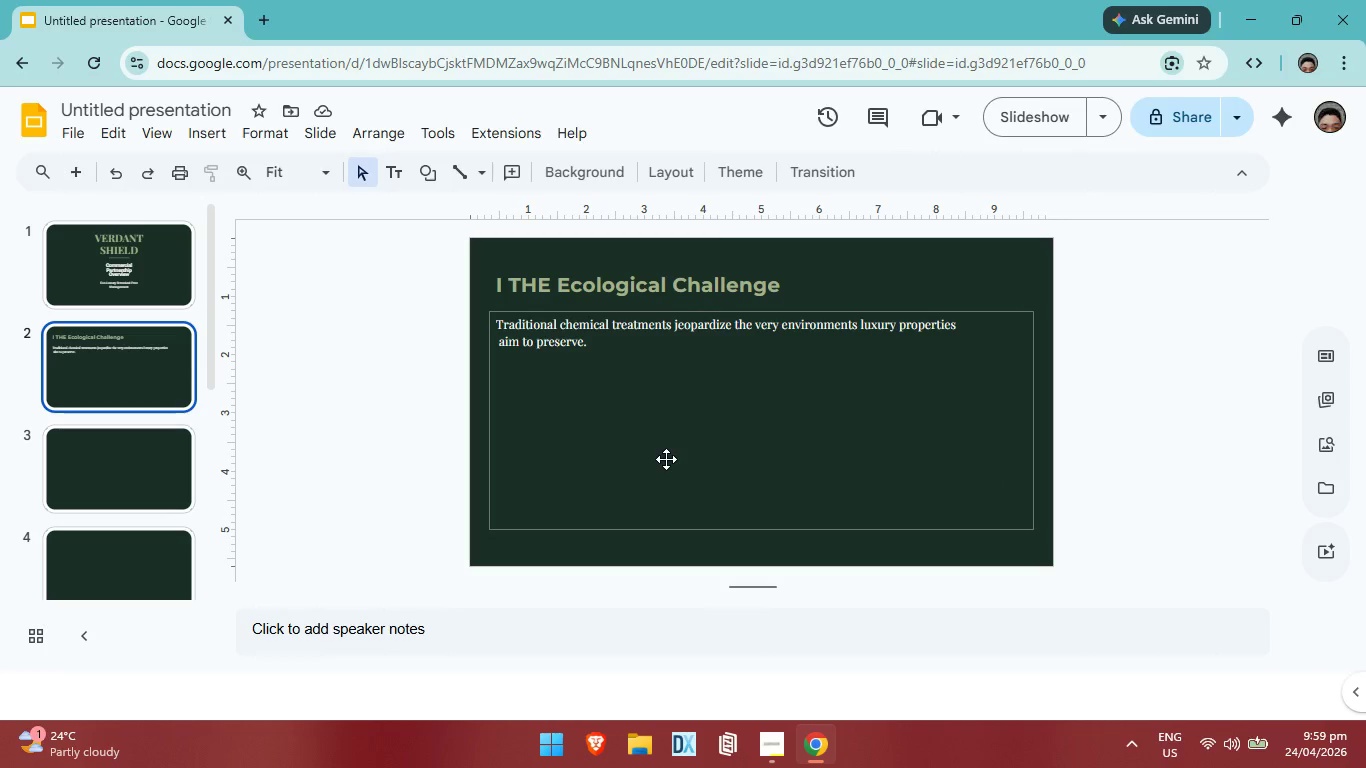 
left_click([218, 138])
 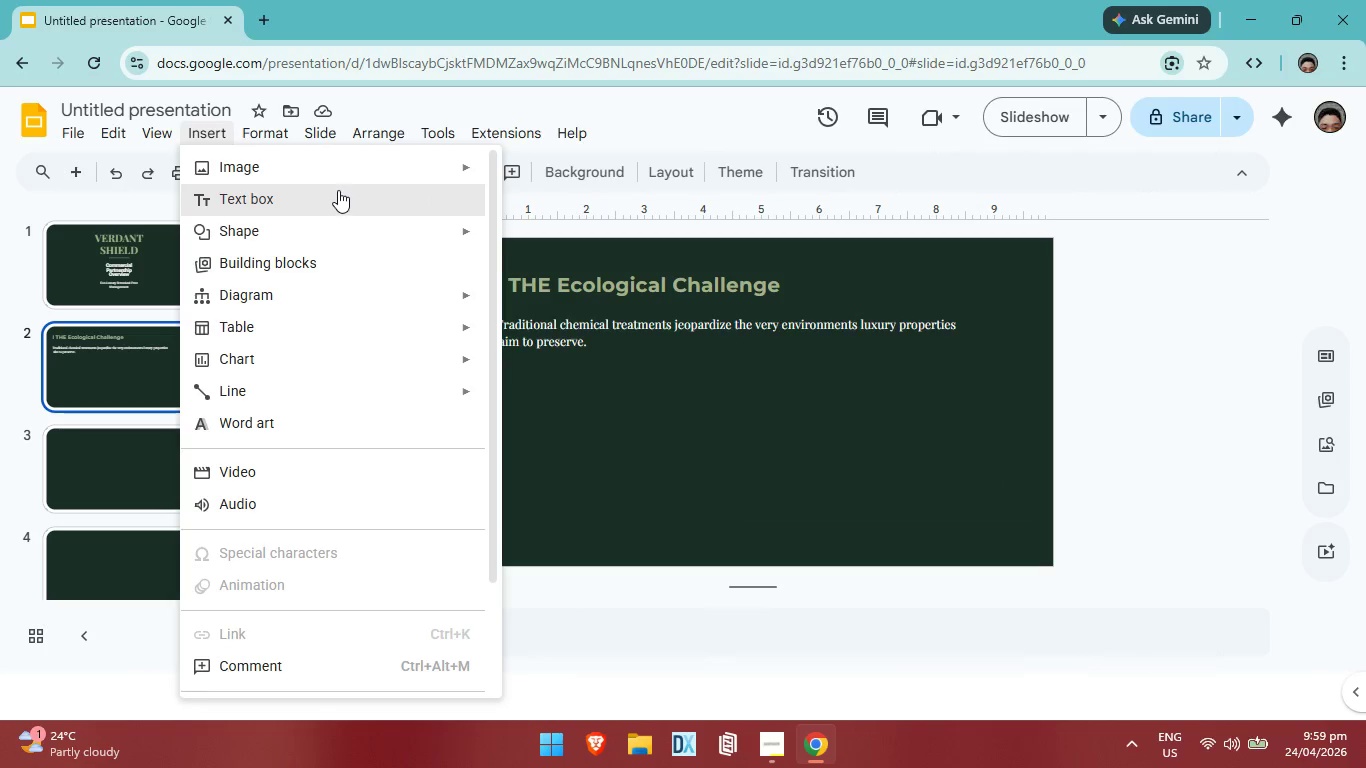 
left_click([338, 190])
 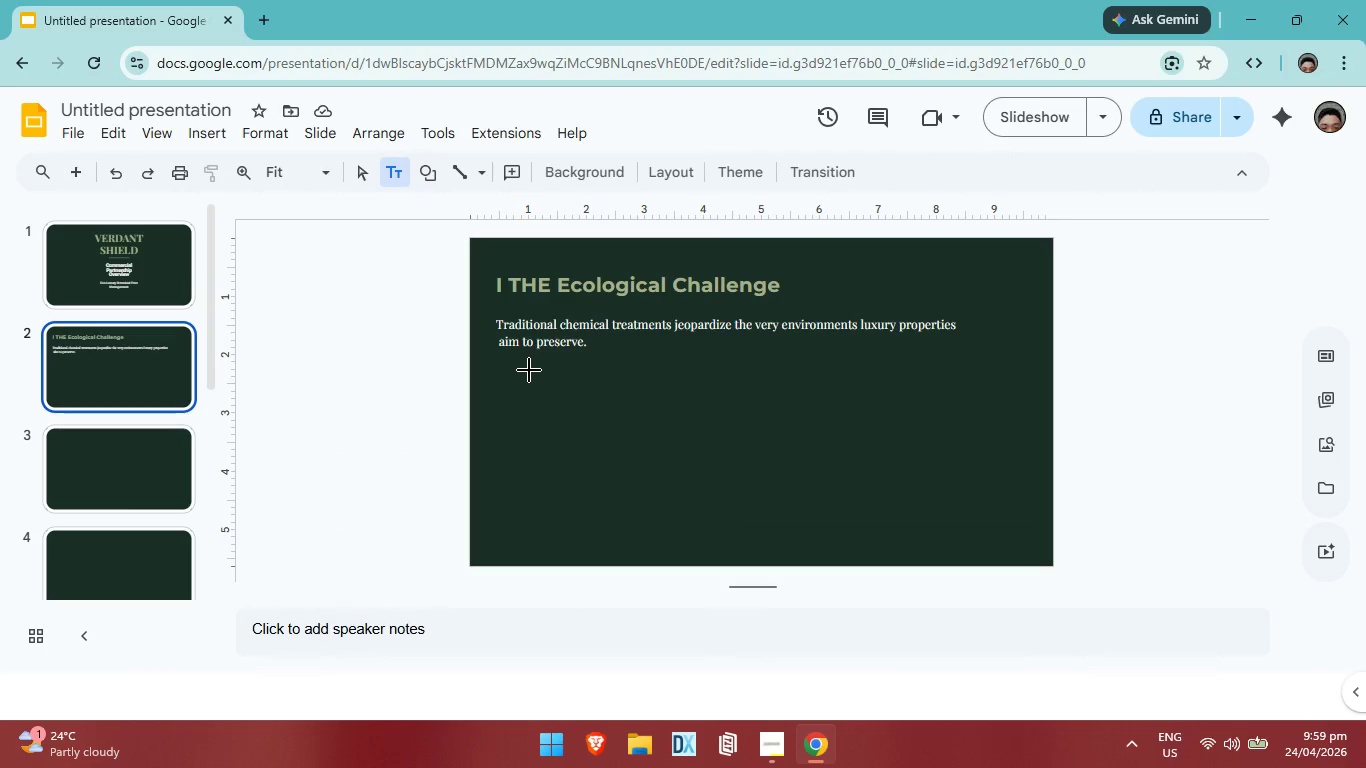 
left_click_drag(start_coordinate=[529, 370], to_coordinate=[664, 519])
 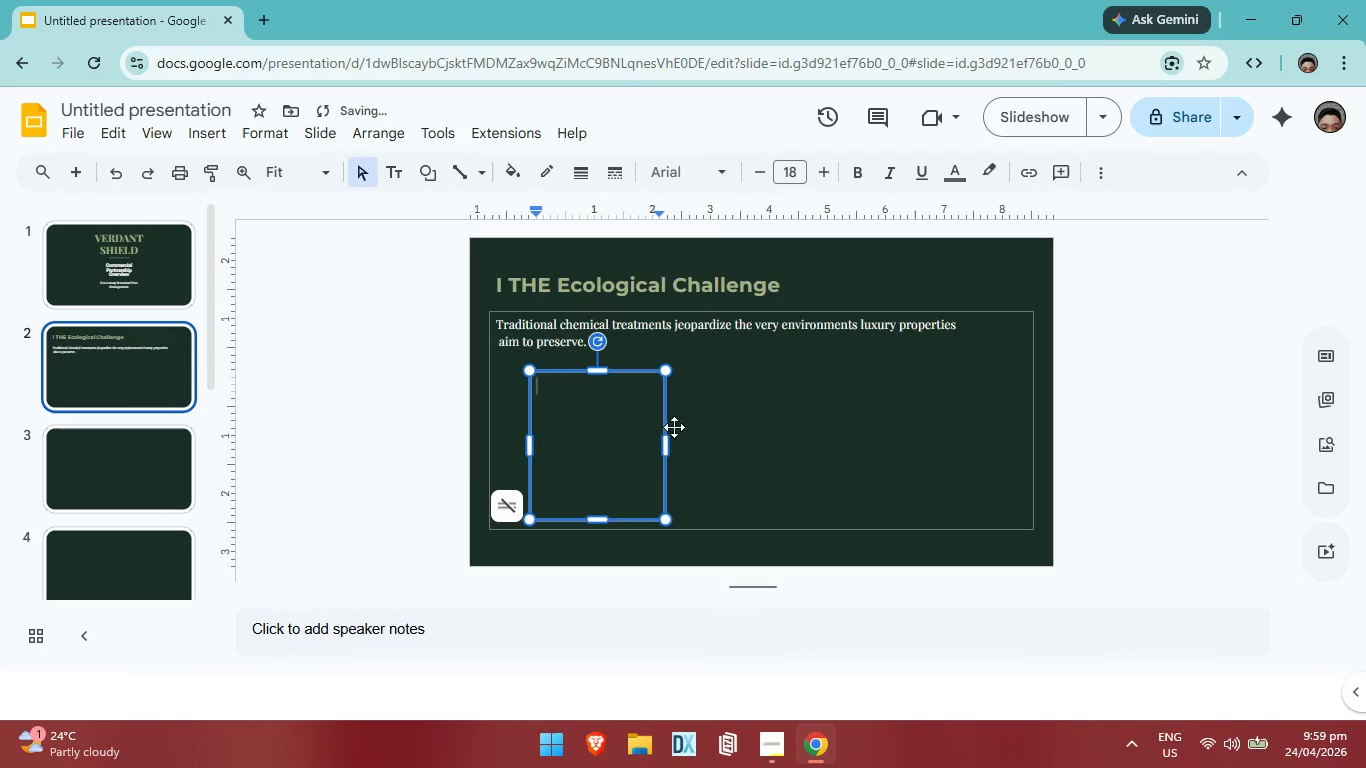 
right_click([659, 416])
 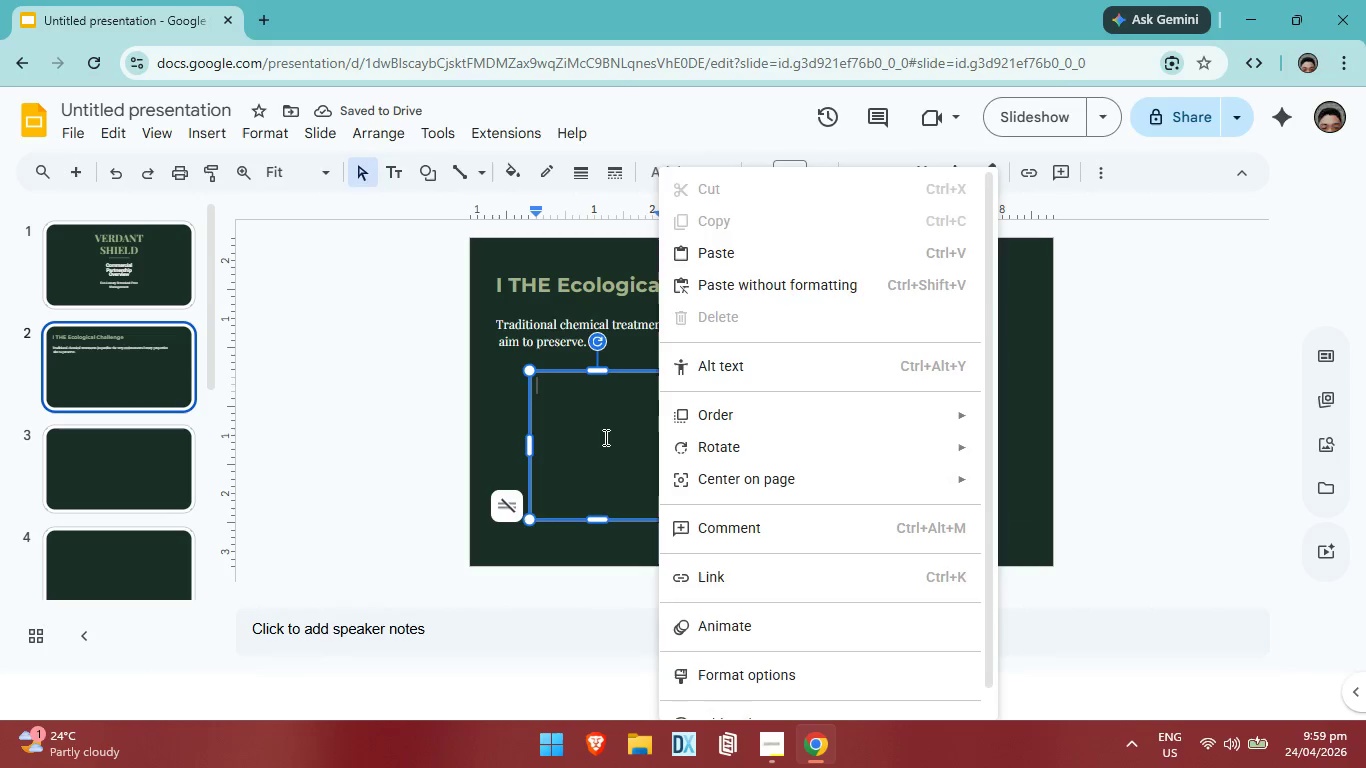 
left_click([604, 440])
 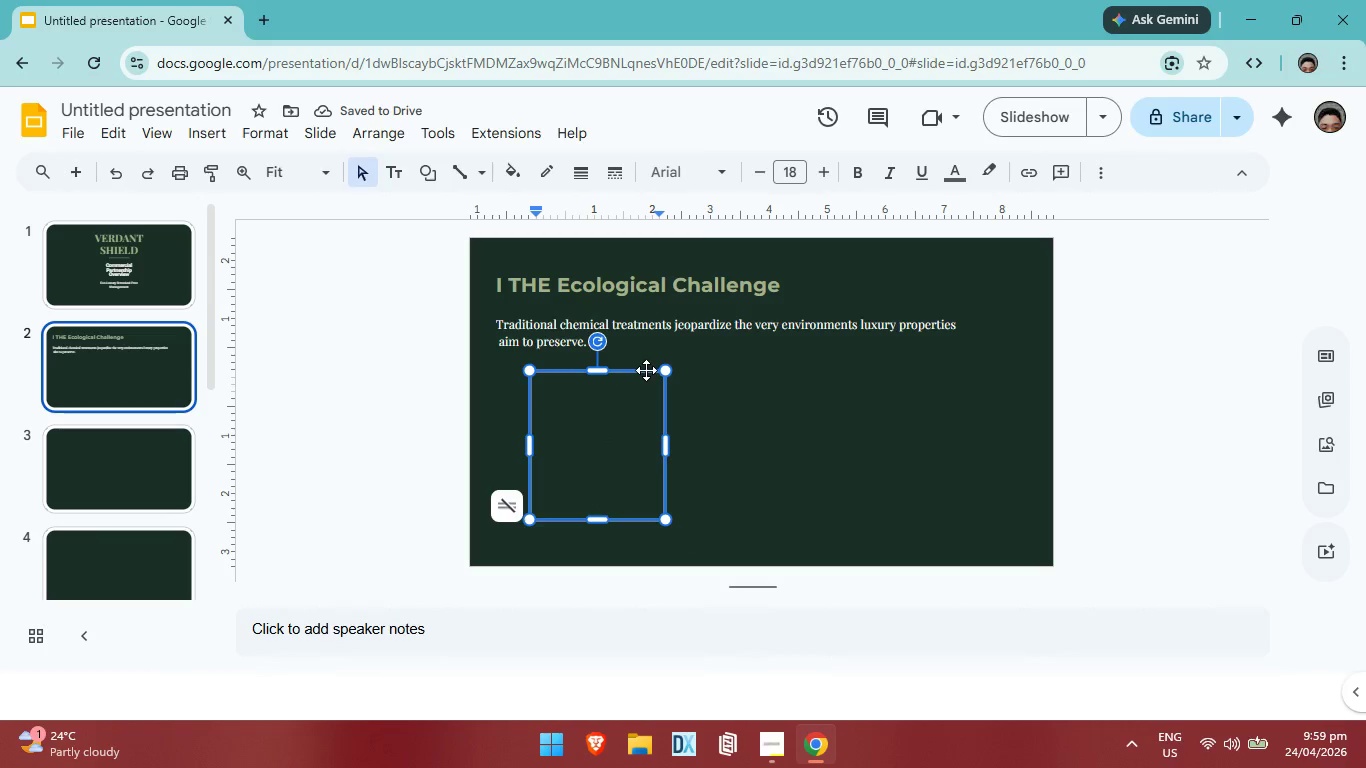 
right_click([646, 370])
 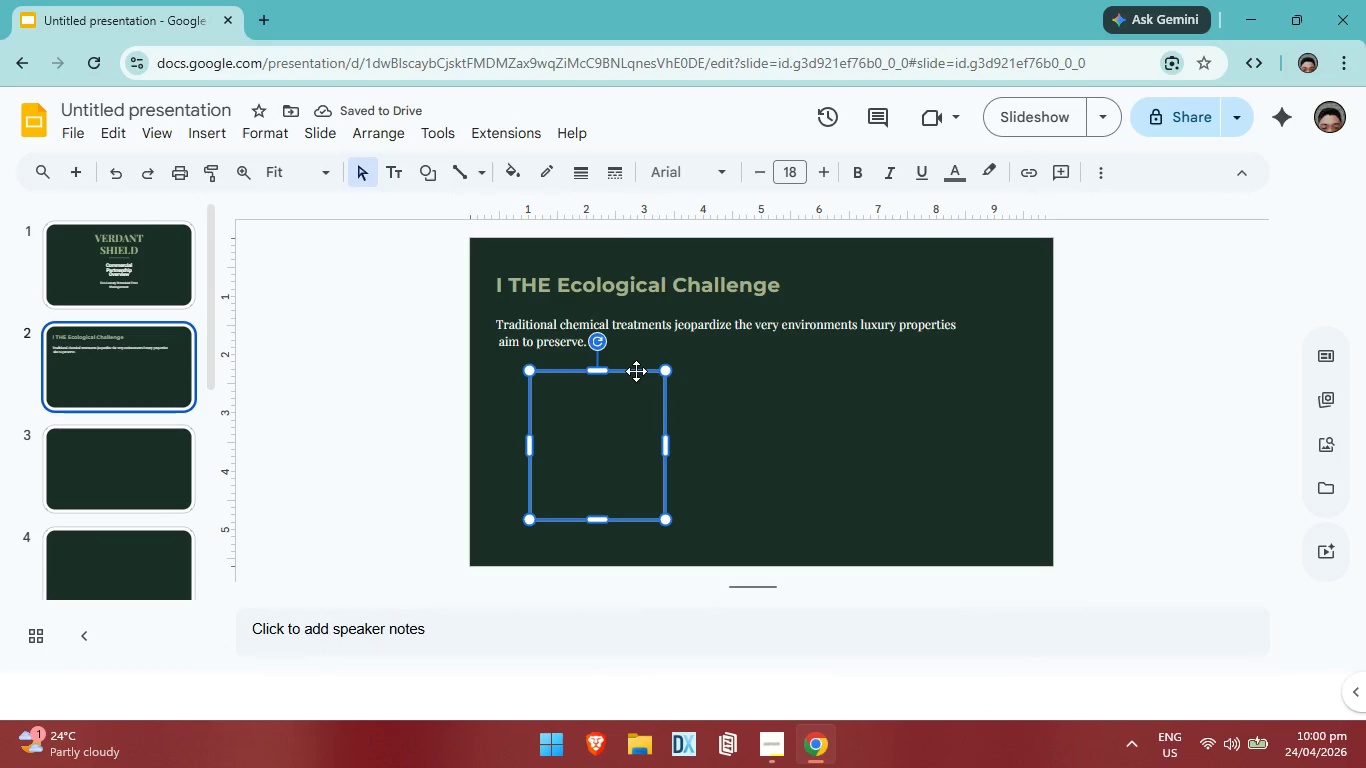 
double_click([635, 373])
 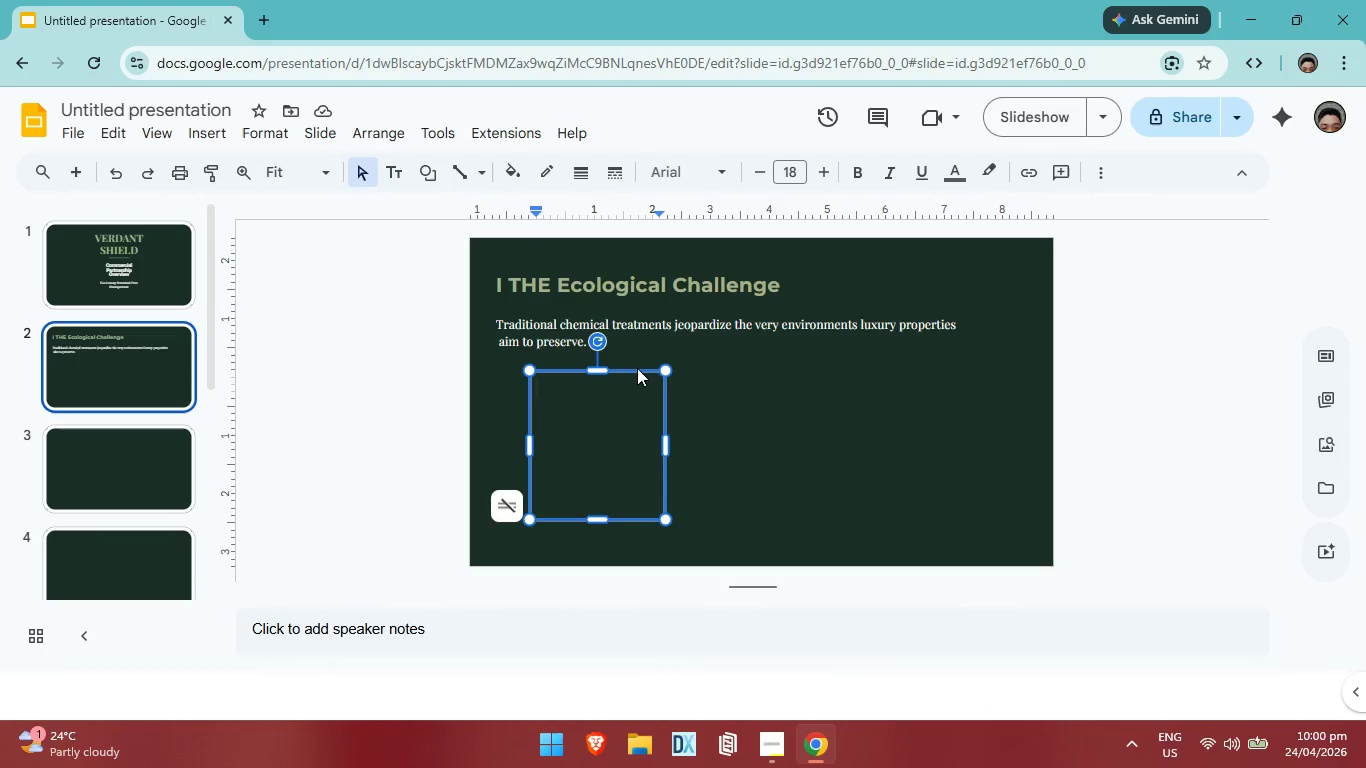 
left_click([637, 367])
 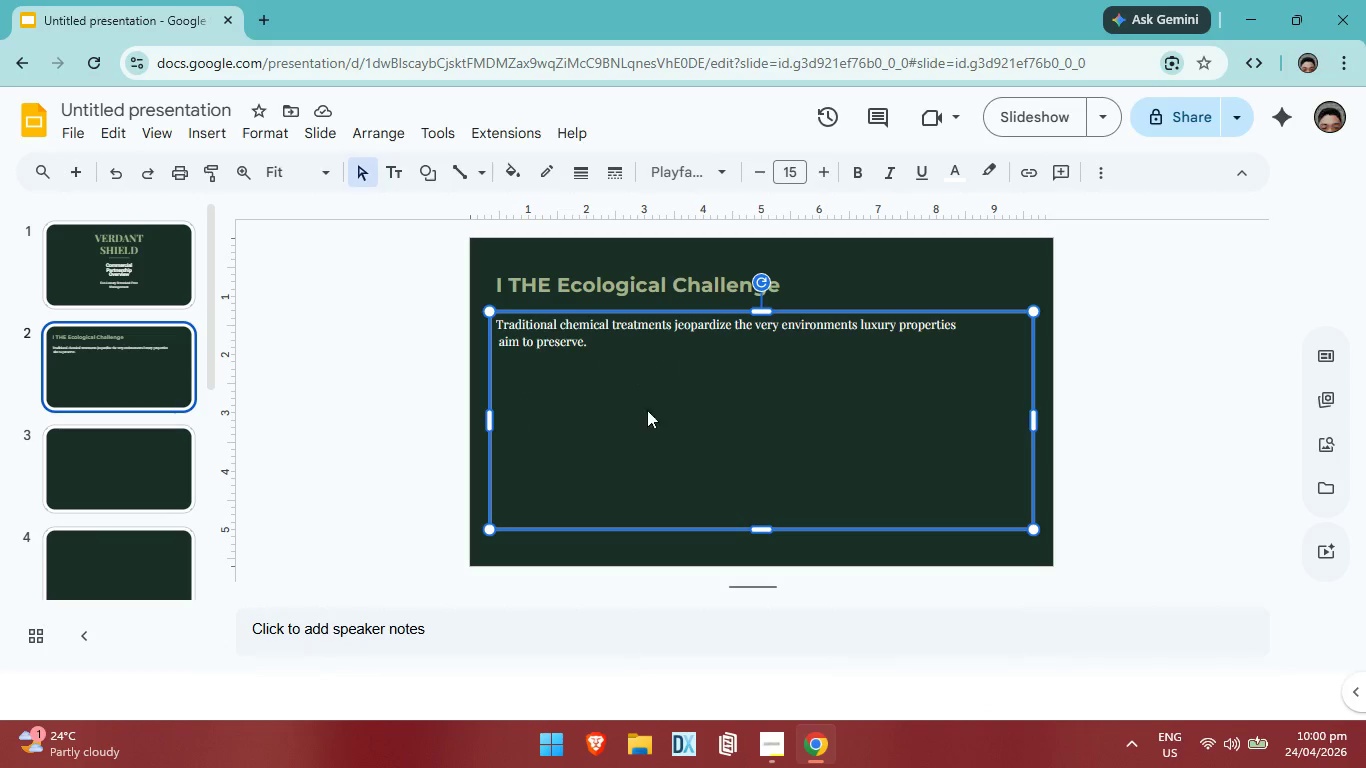 
double_click([622, 410])
 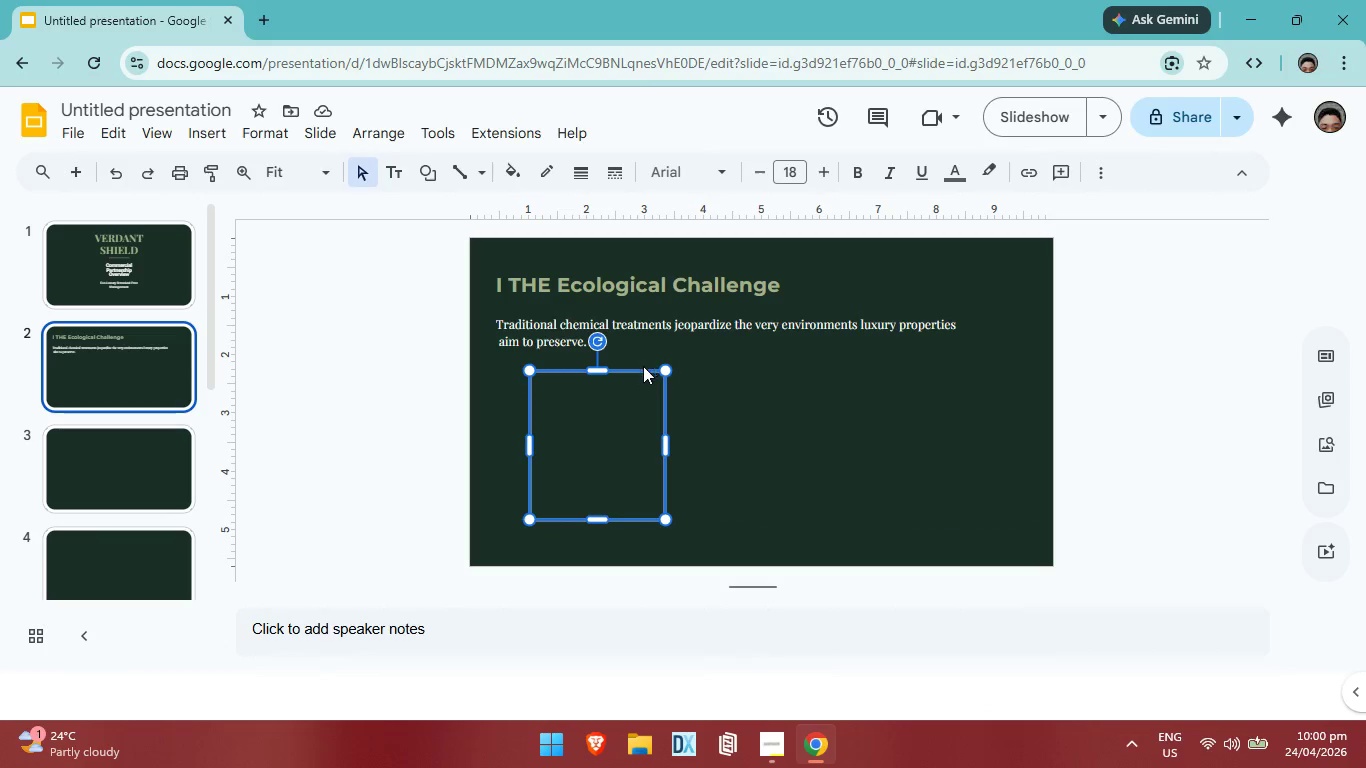 
left_click([642, 367])
 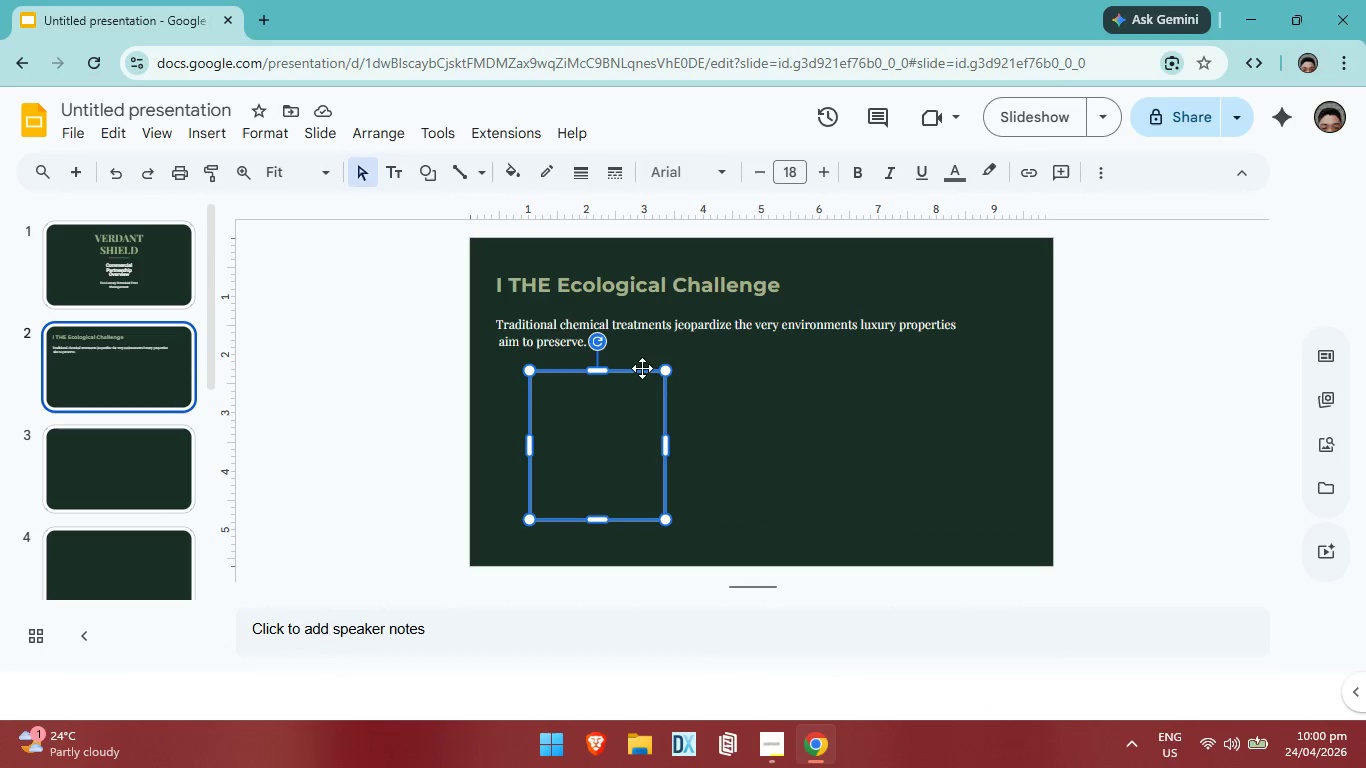 
right_click([642, 368])
 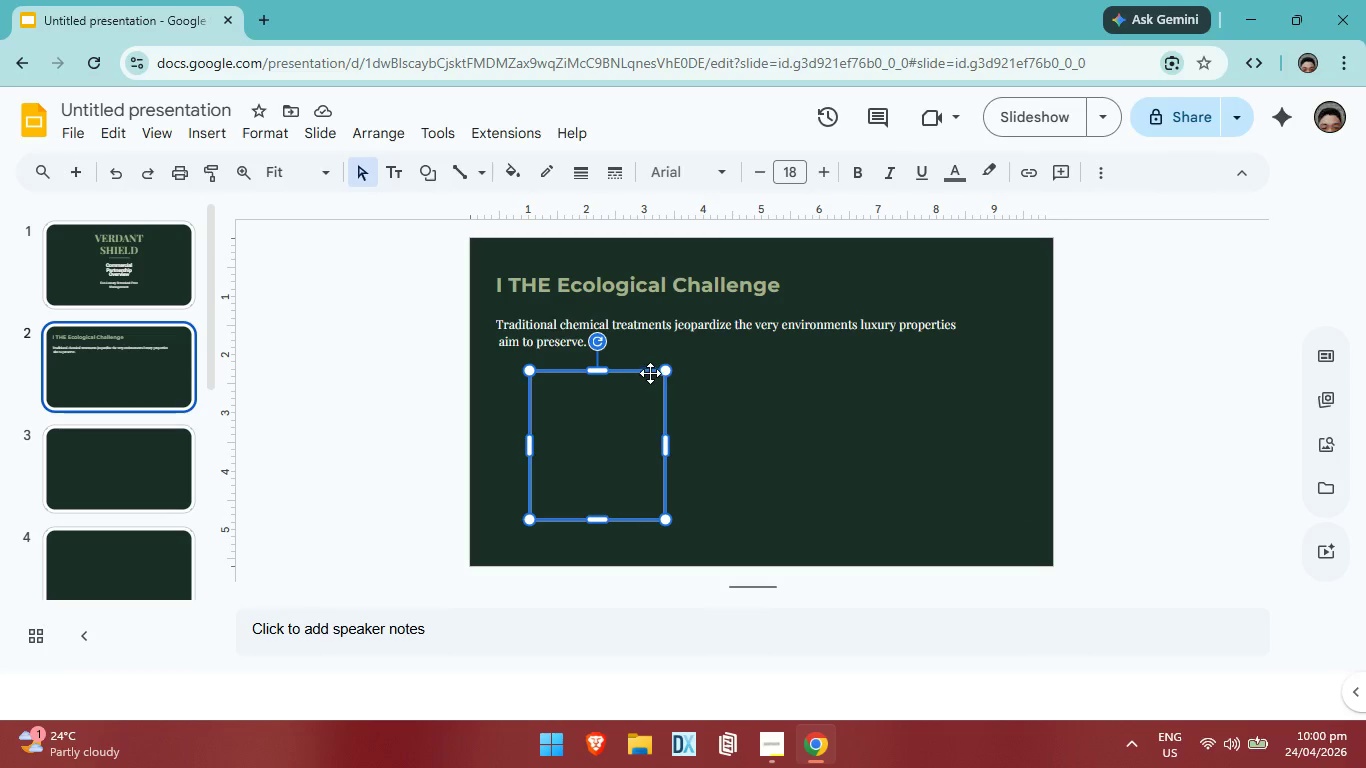 
right_click([650, 371])
 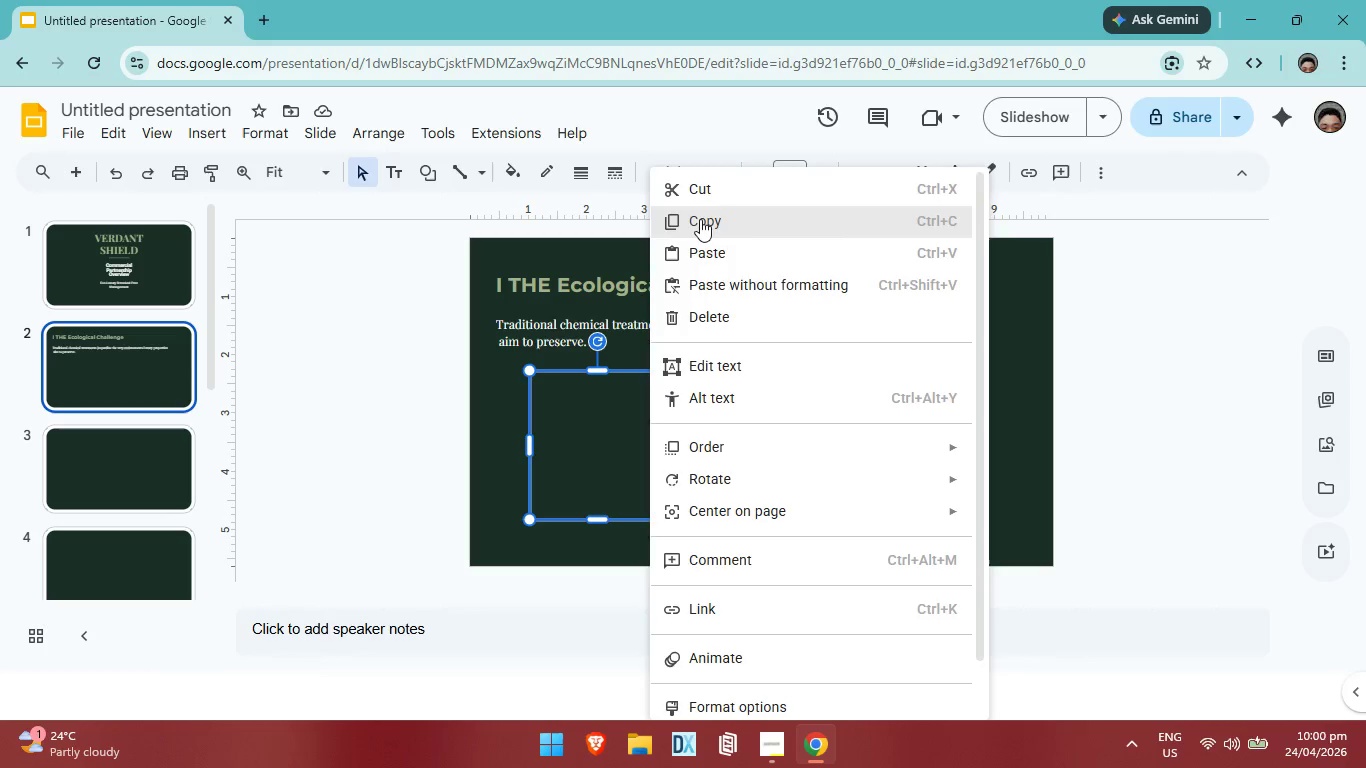 
left_click([701, 218])
 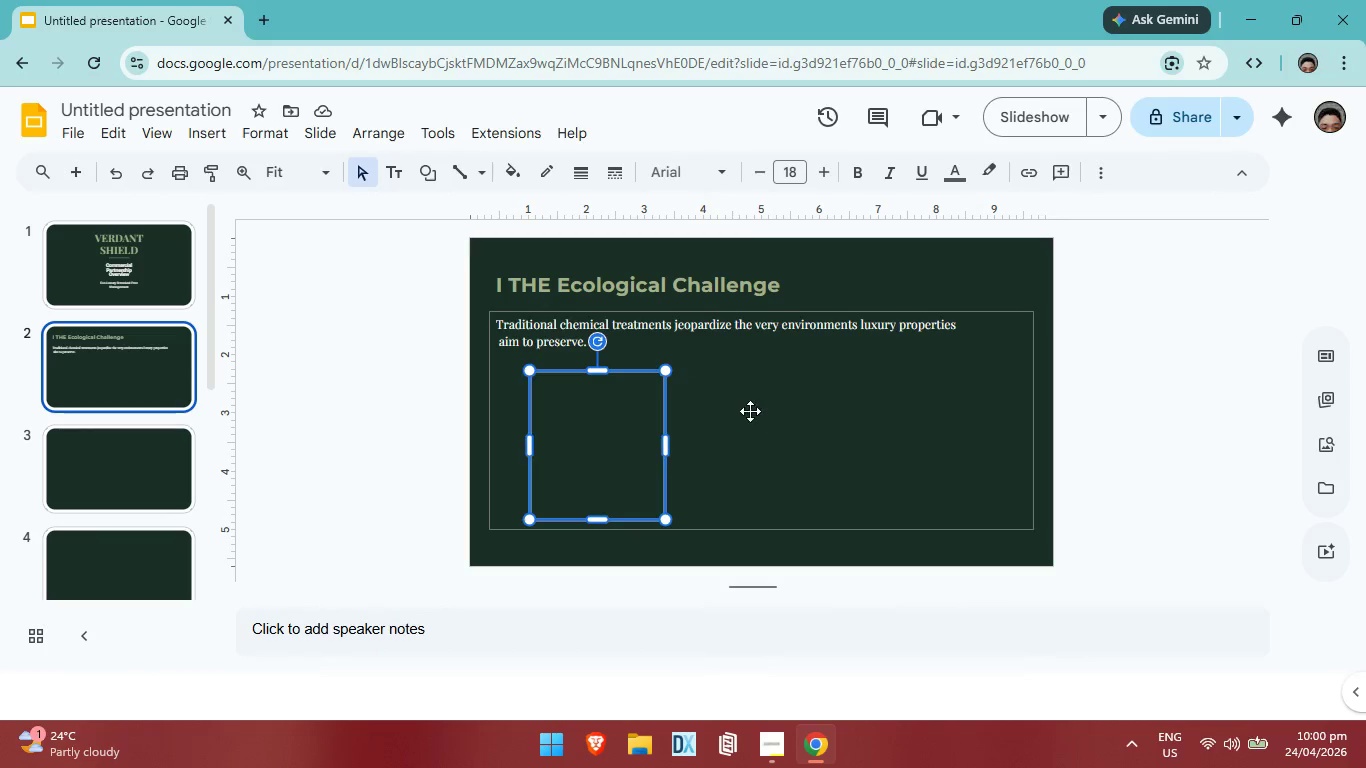 
left_click([750, 411])
 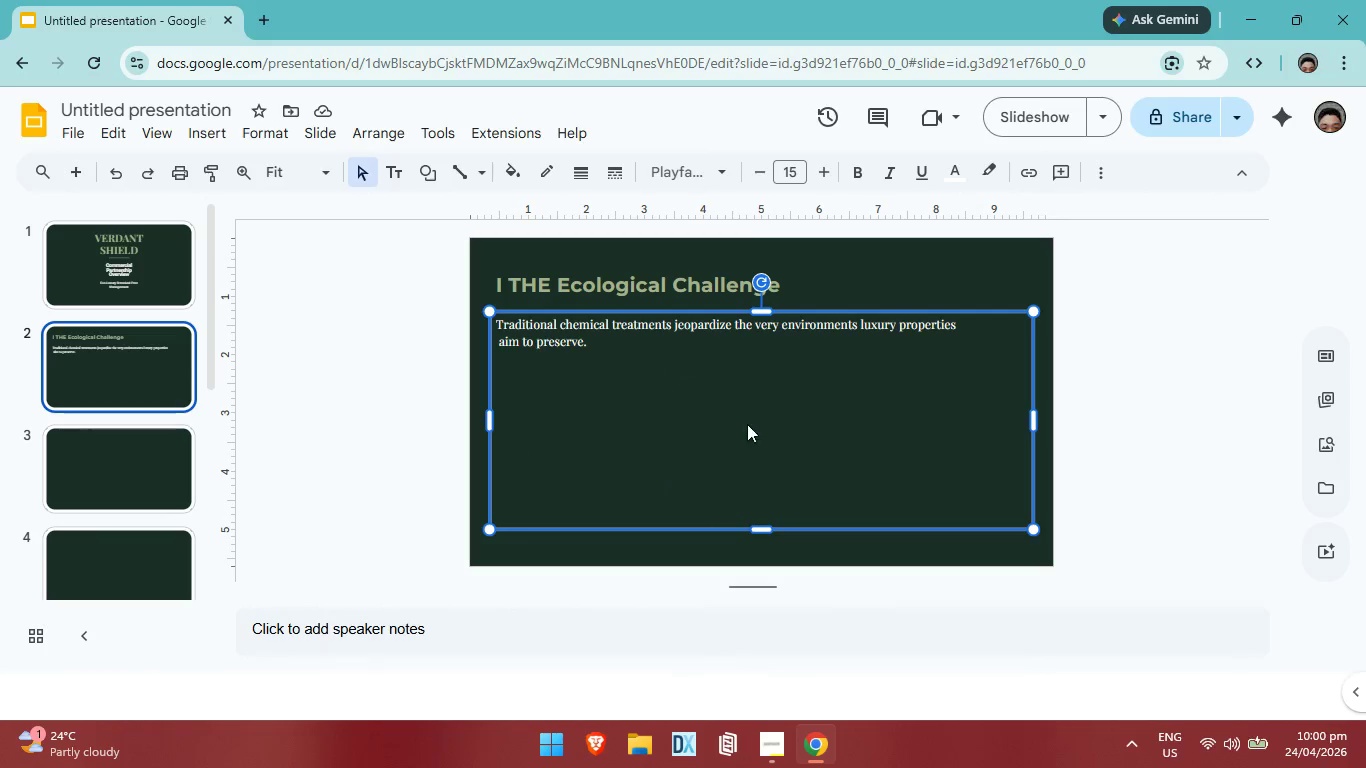 
key(Control+V)
 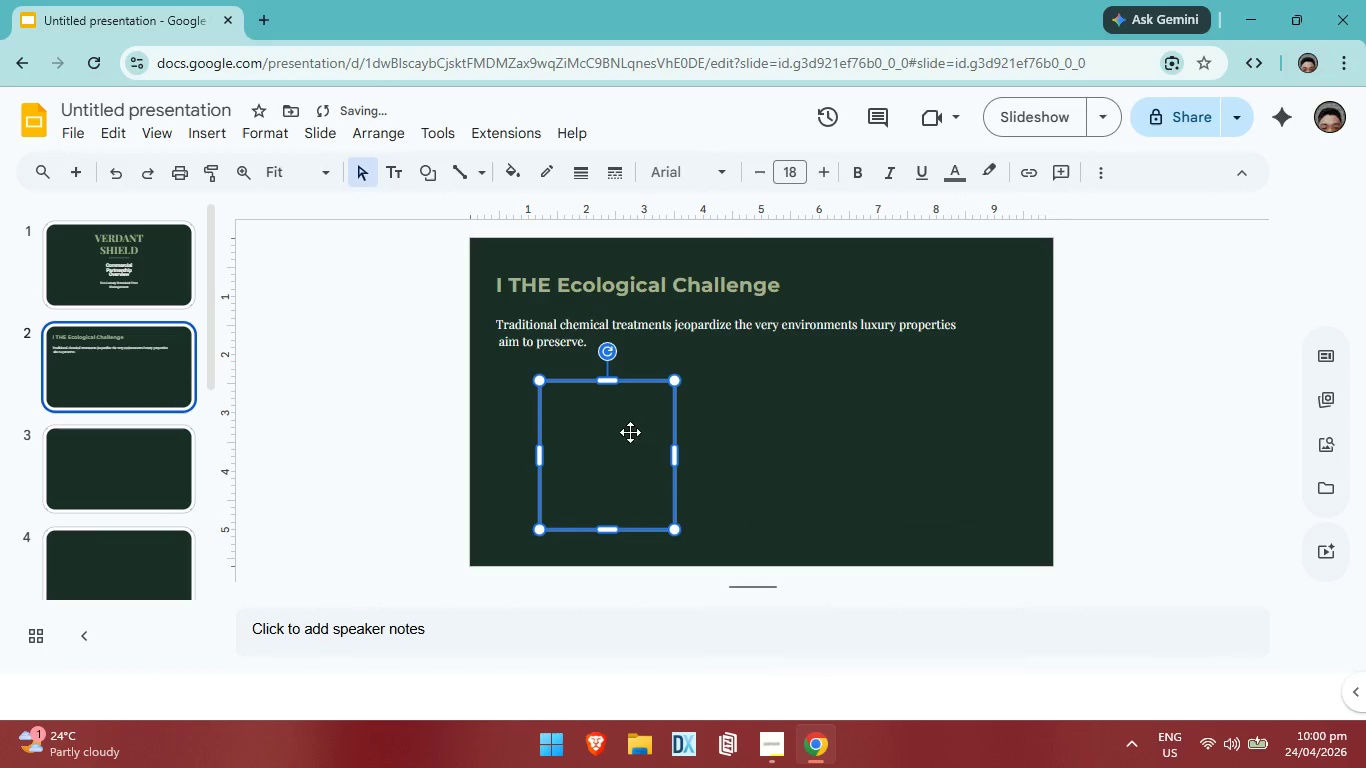 
left_click_drag(start_coordinate=[629, 431], to_coordinate=[790, 425])
 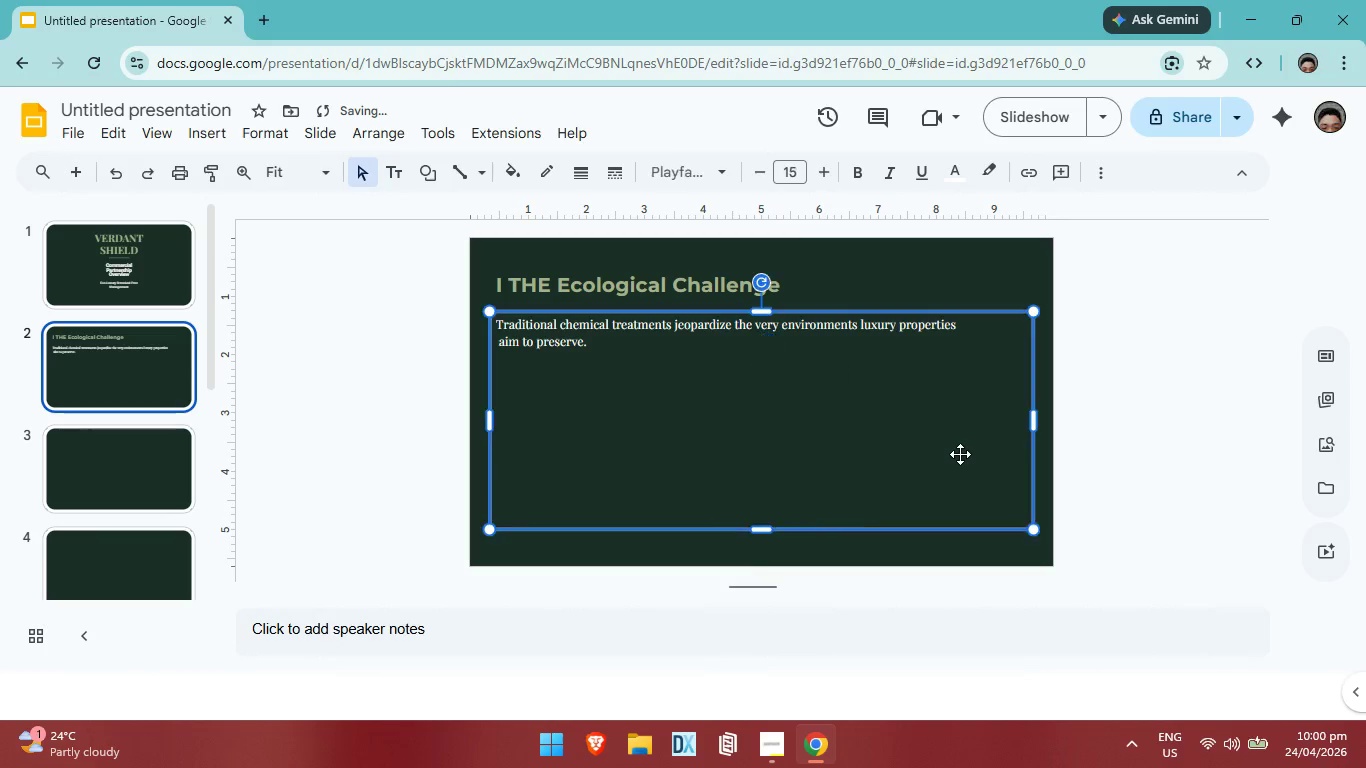 
left_click([960, 454])
 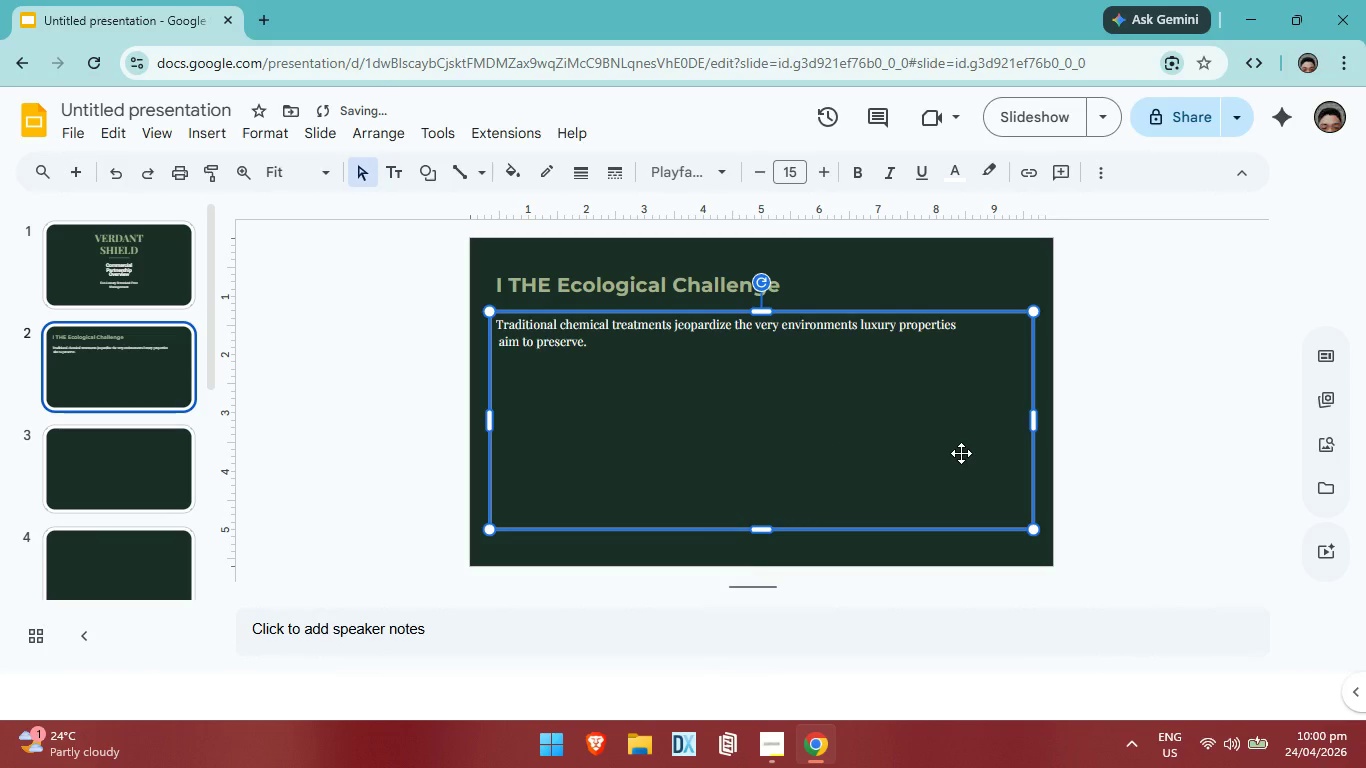 
key(Control+V)
 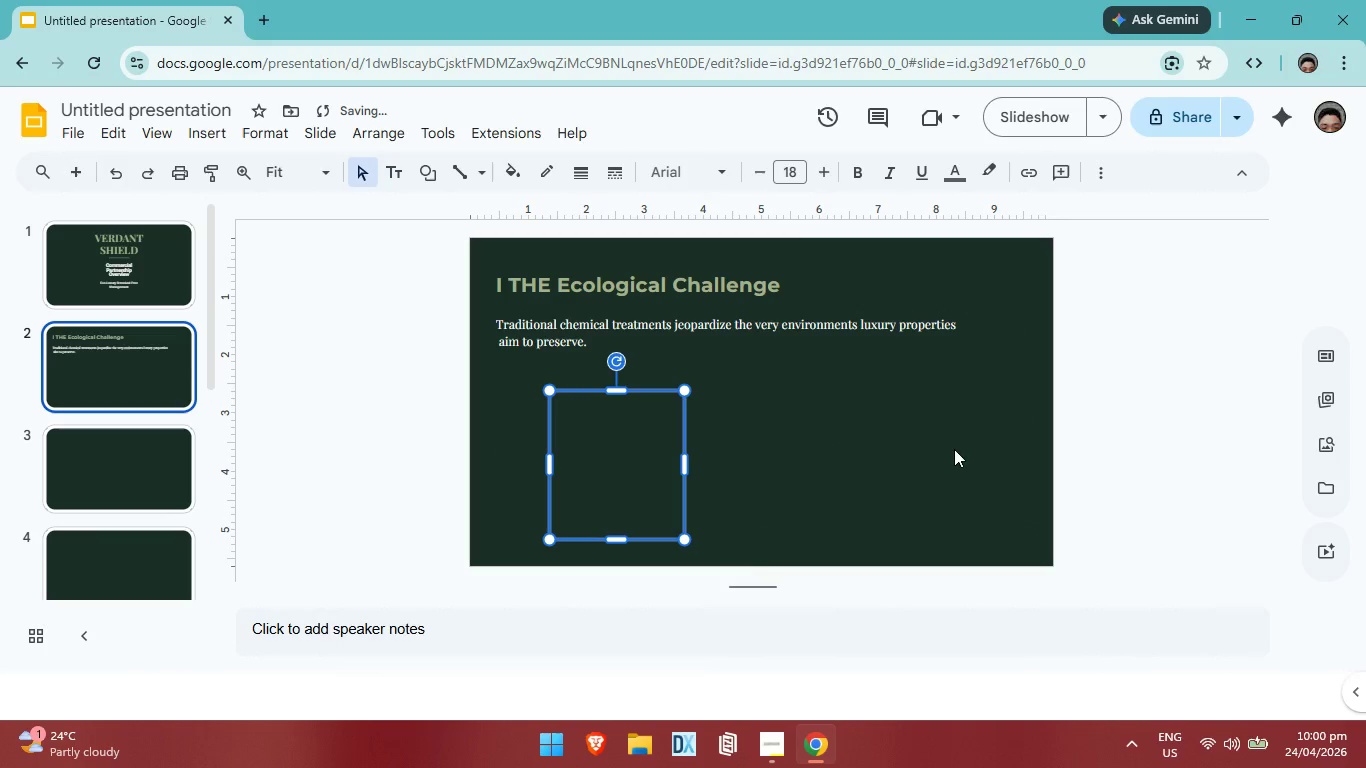 
left_click_drag(start_coordinate=[633, 437], to_coordinate=[950, 424])
 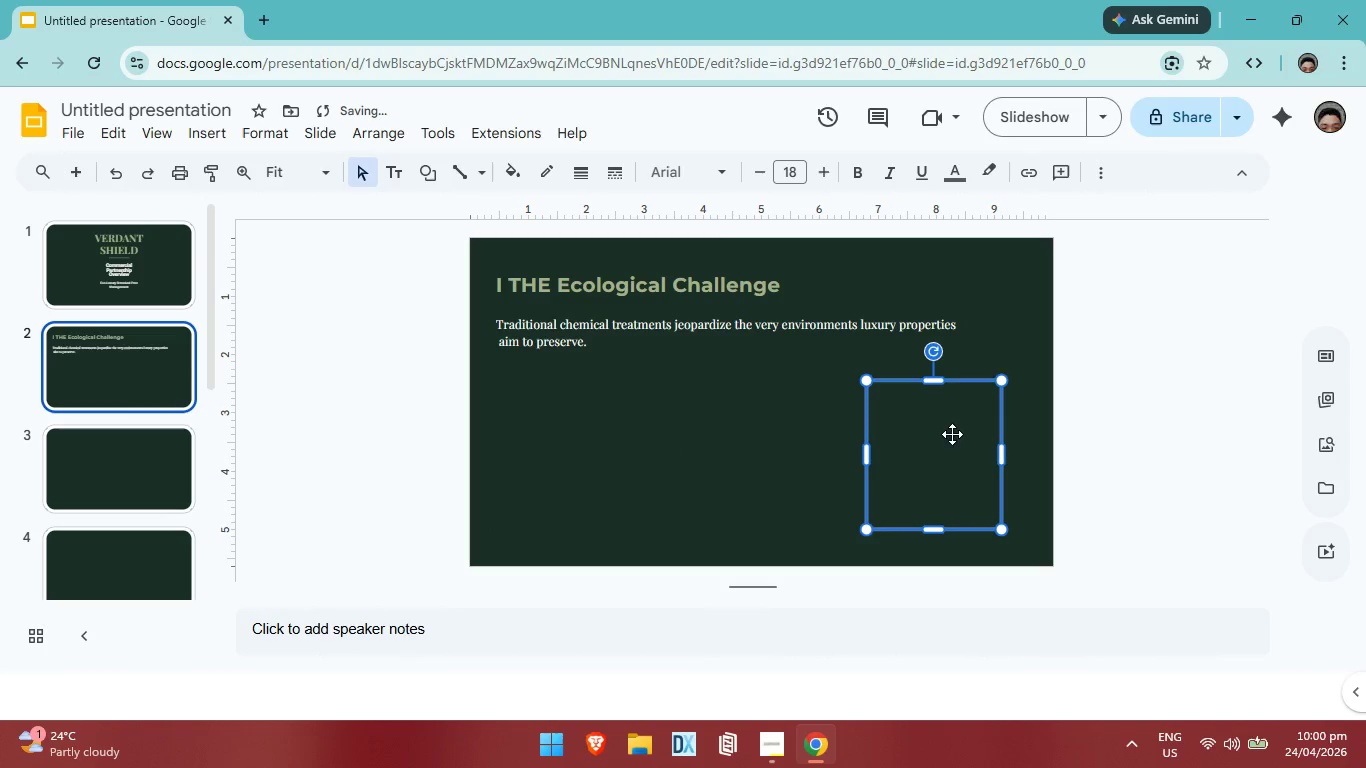 
left_click_drag(start_coordinate=[952, 434], to_coordinate=[952, 420])
 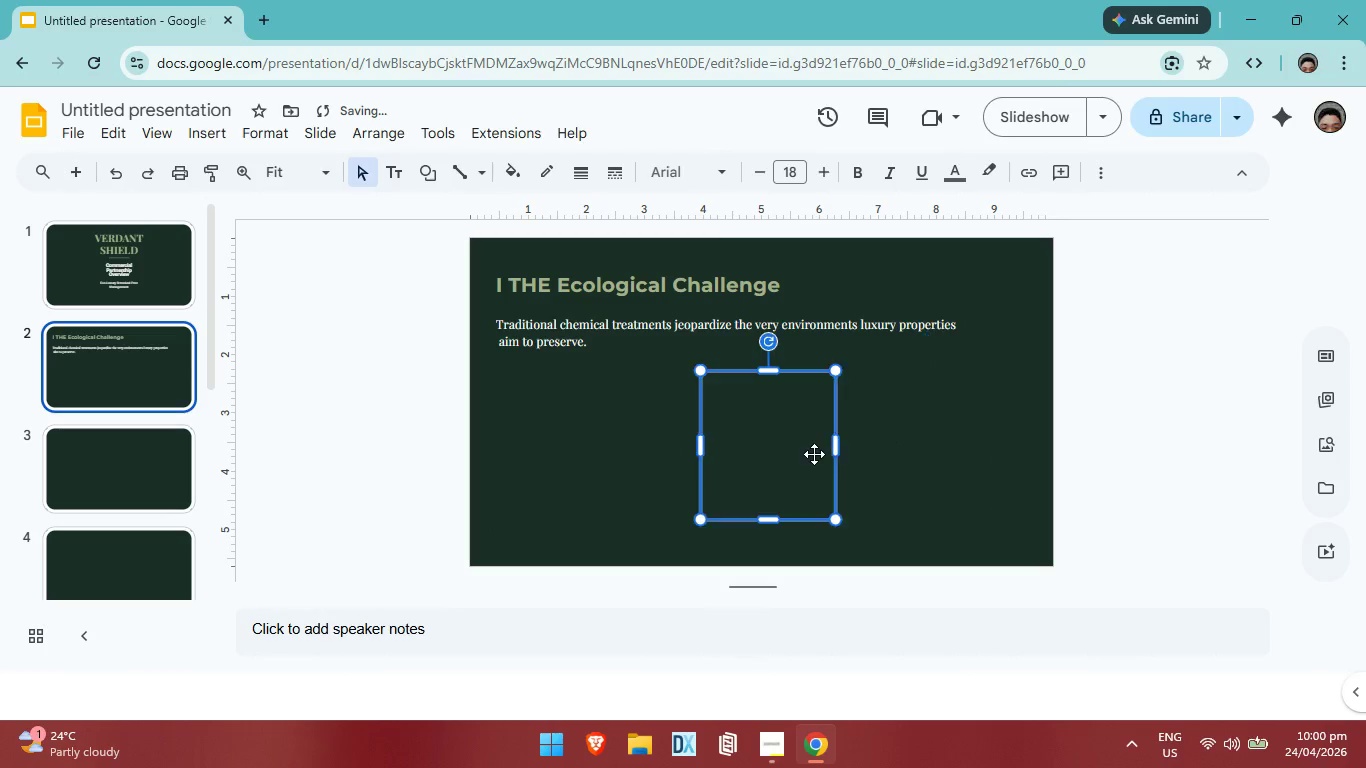 
left_click([814, 454])
 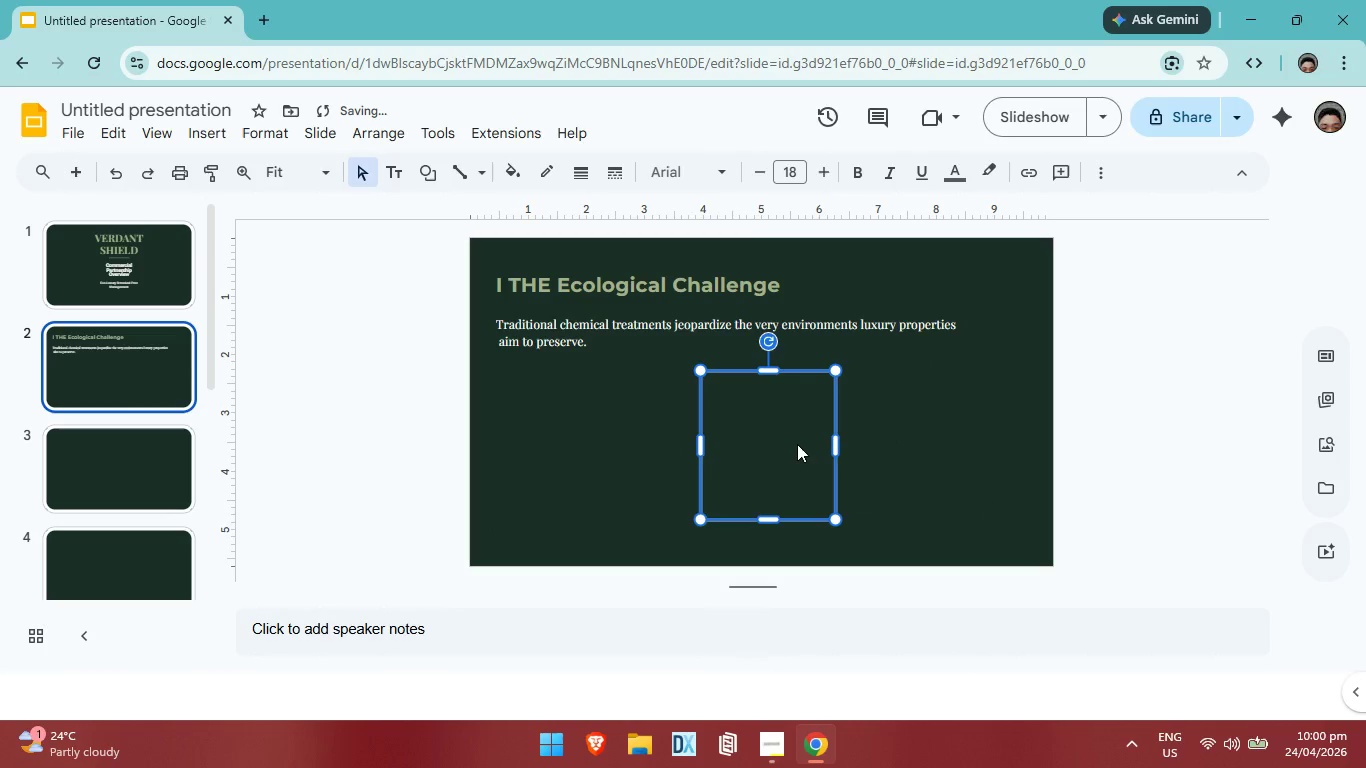 
left_click_drag(start_coordinate=[798, 448], to_coordinate=[797, 439])
 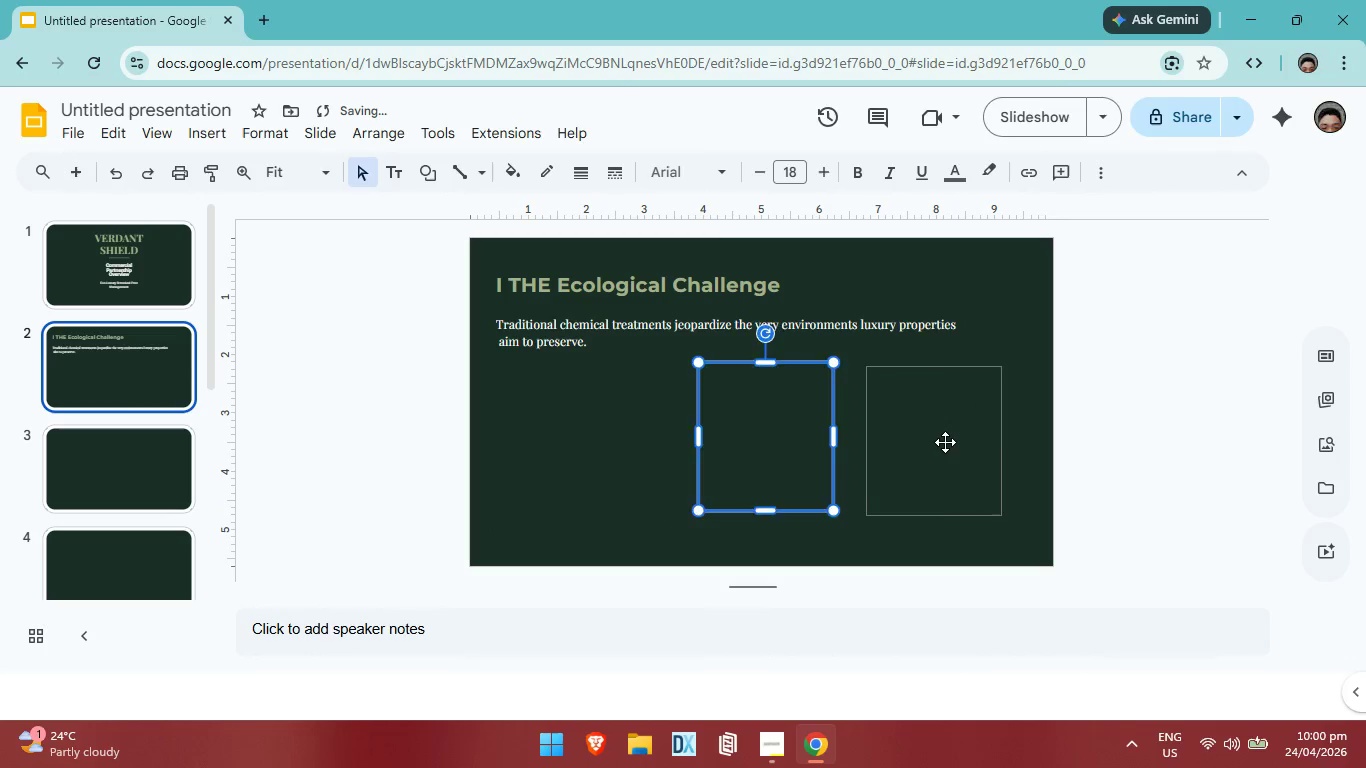 
left_click([945, 442])
 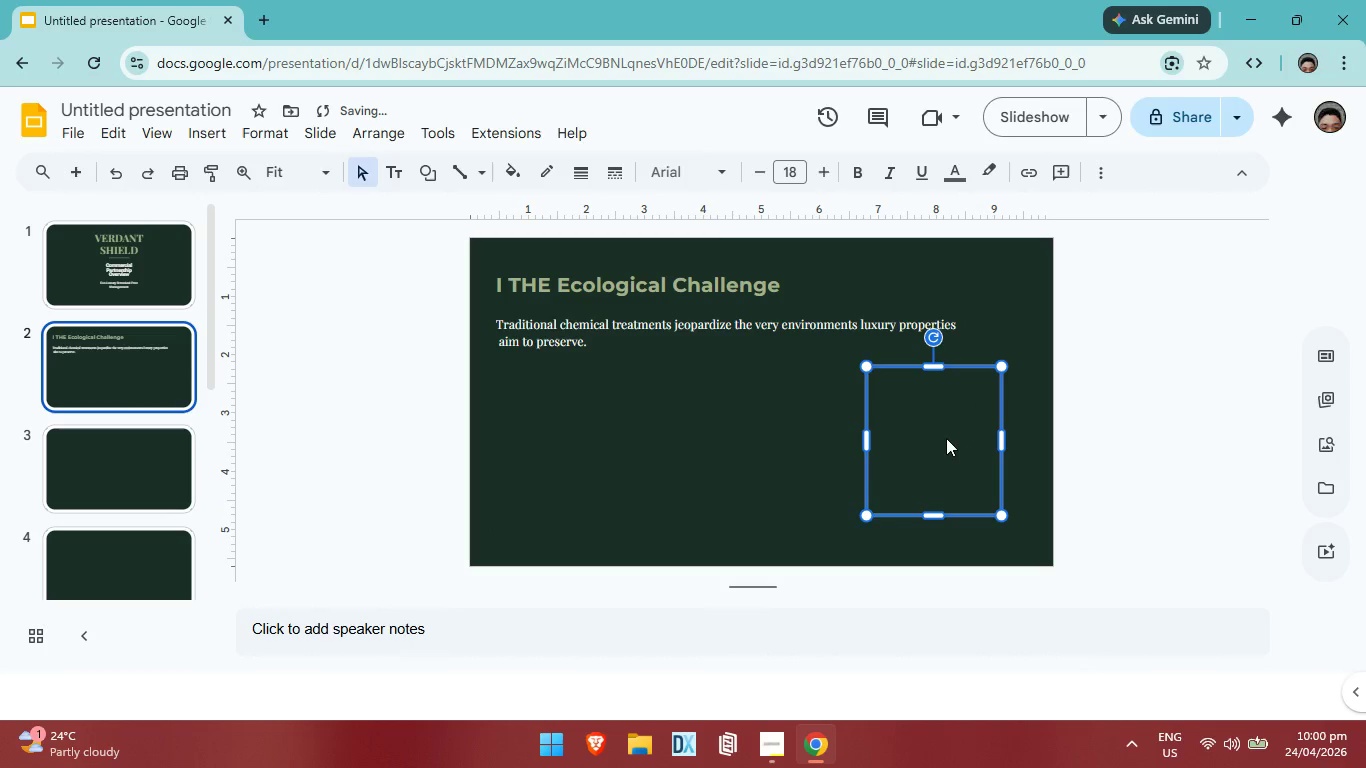 
left_click_drag(start_coordinate=[946, 438], to_coordinate=[929, 431])
 